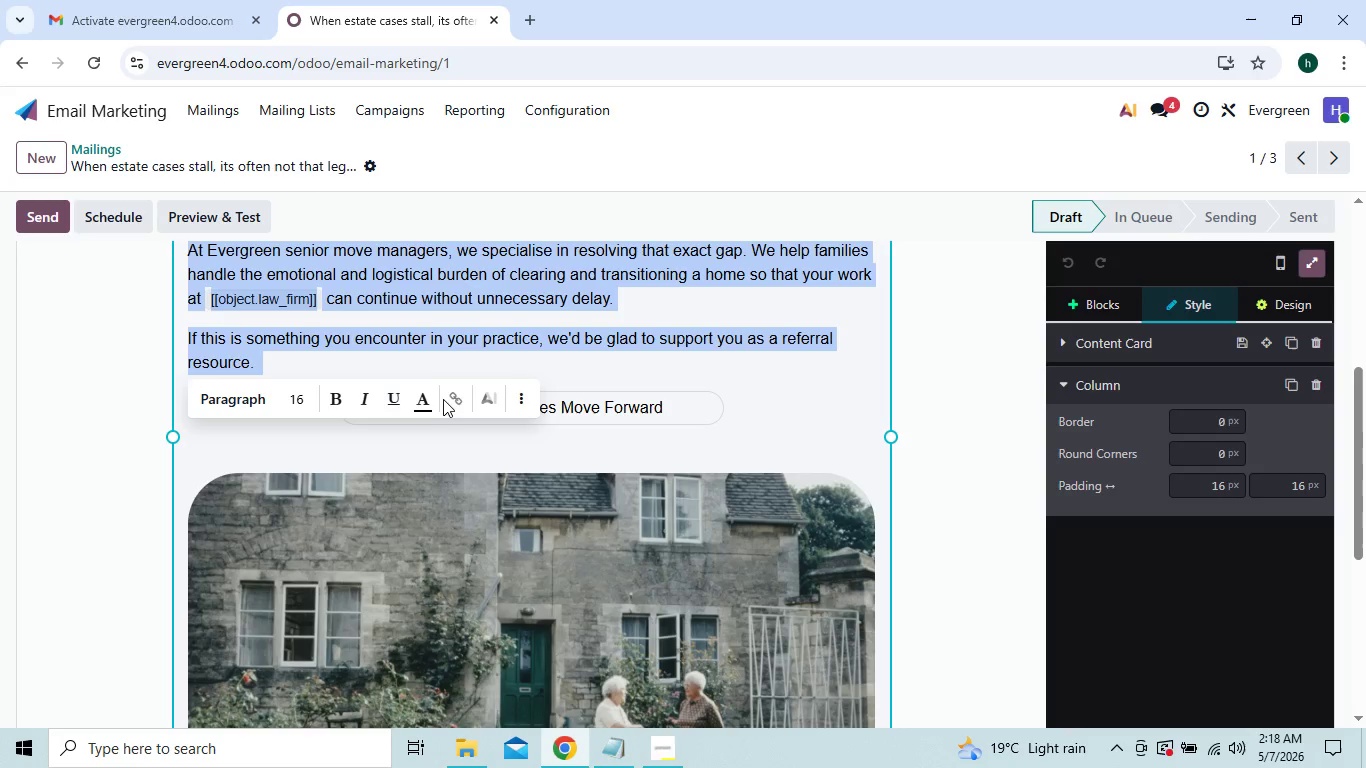 
left_click([430, 398])
 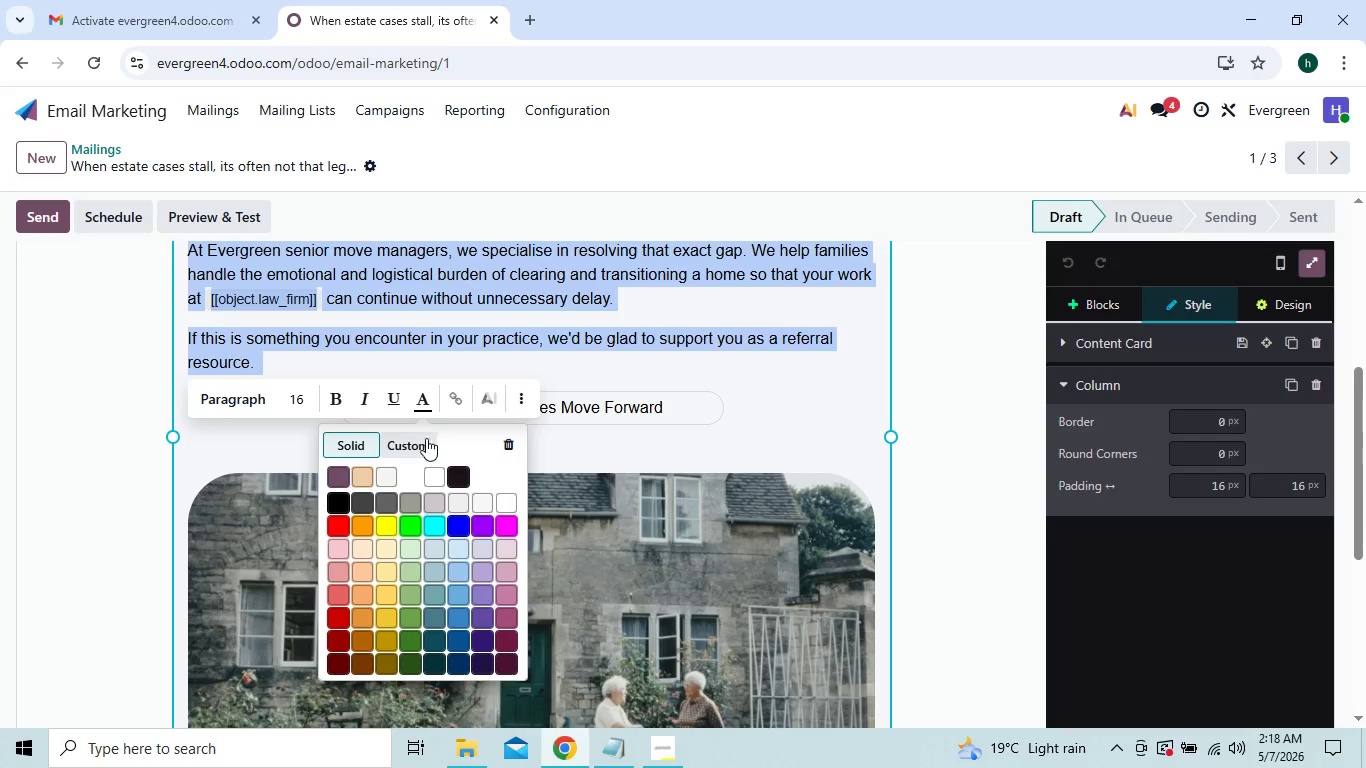 
left_click([419, 440])
 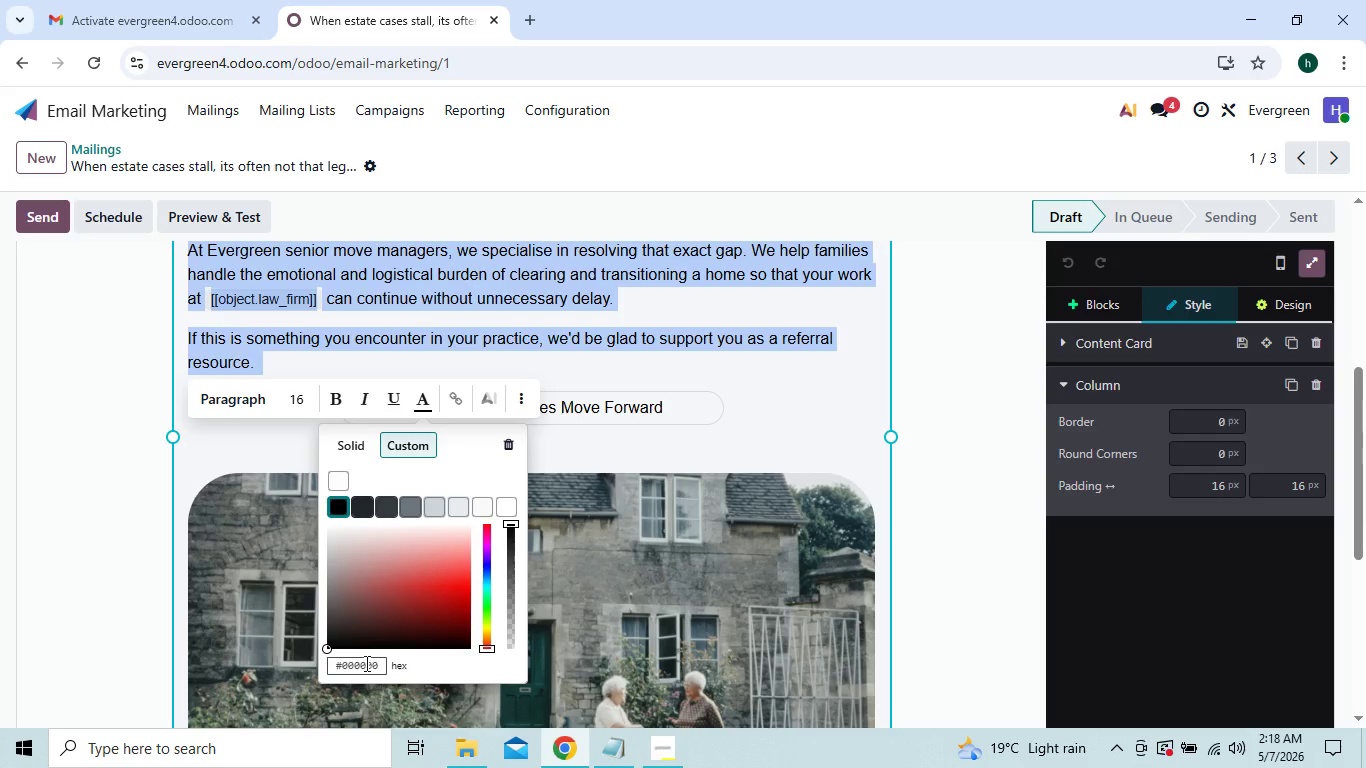 
left_click([365, 663])
 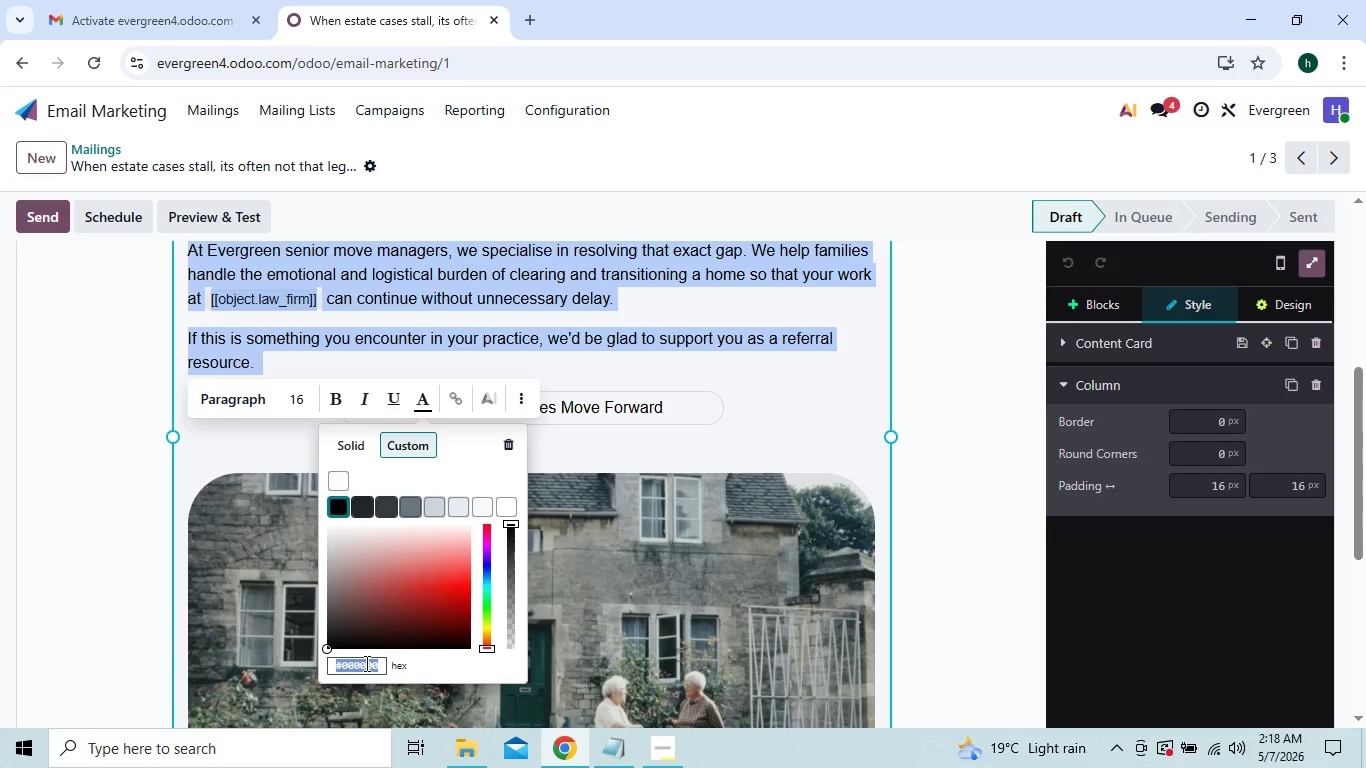 
key(Control+V)
 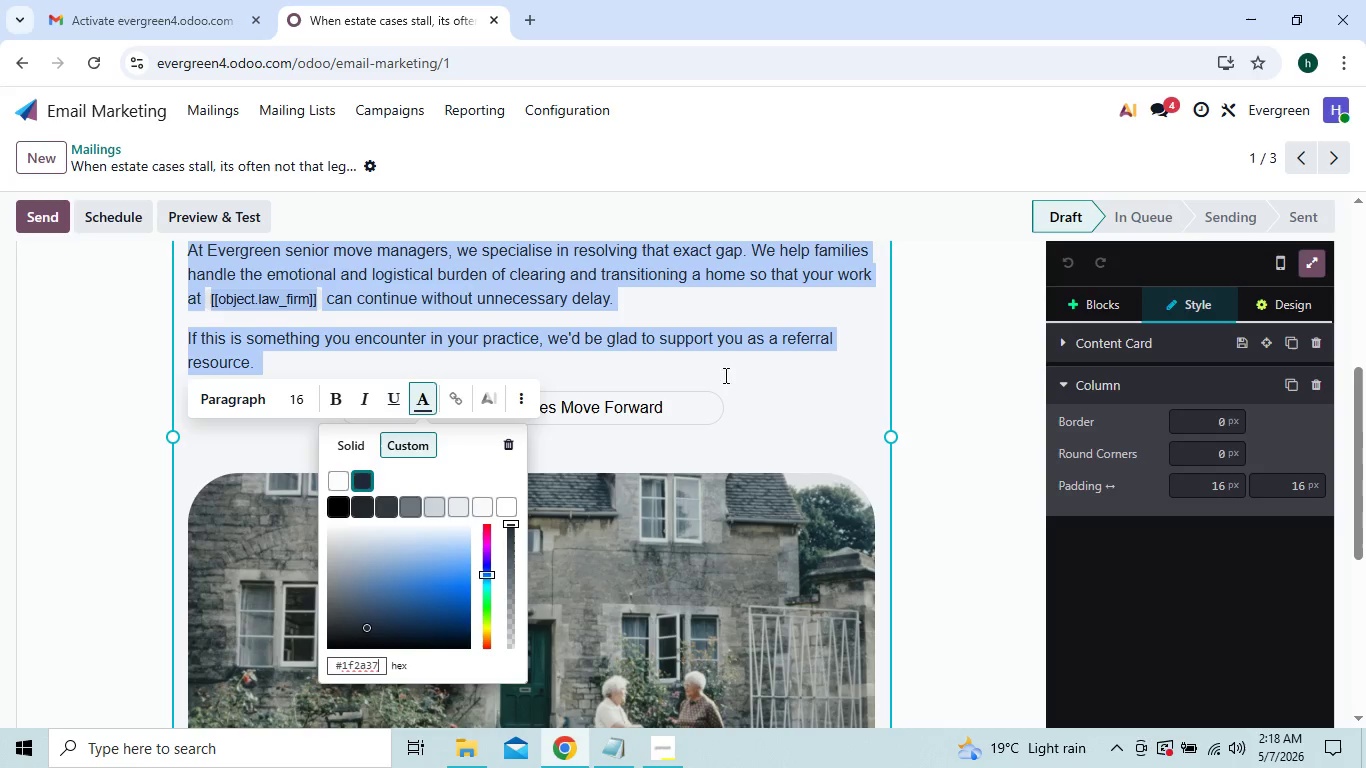 
left_click([749, 343])
 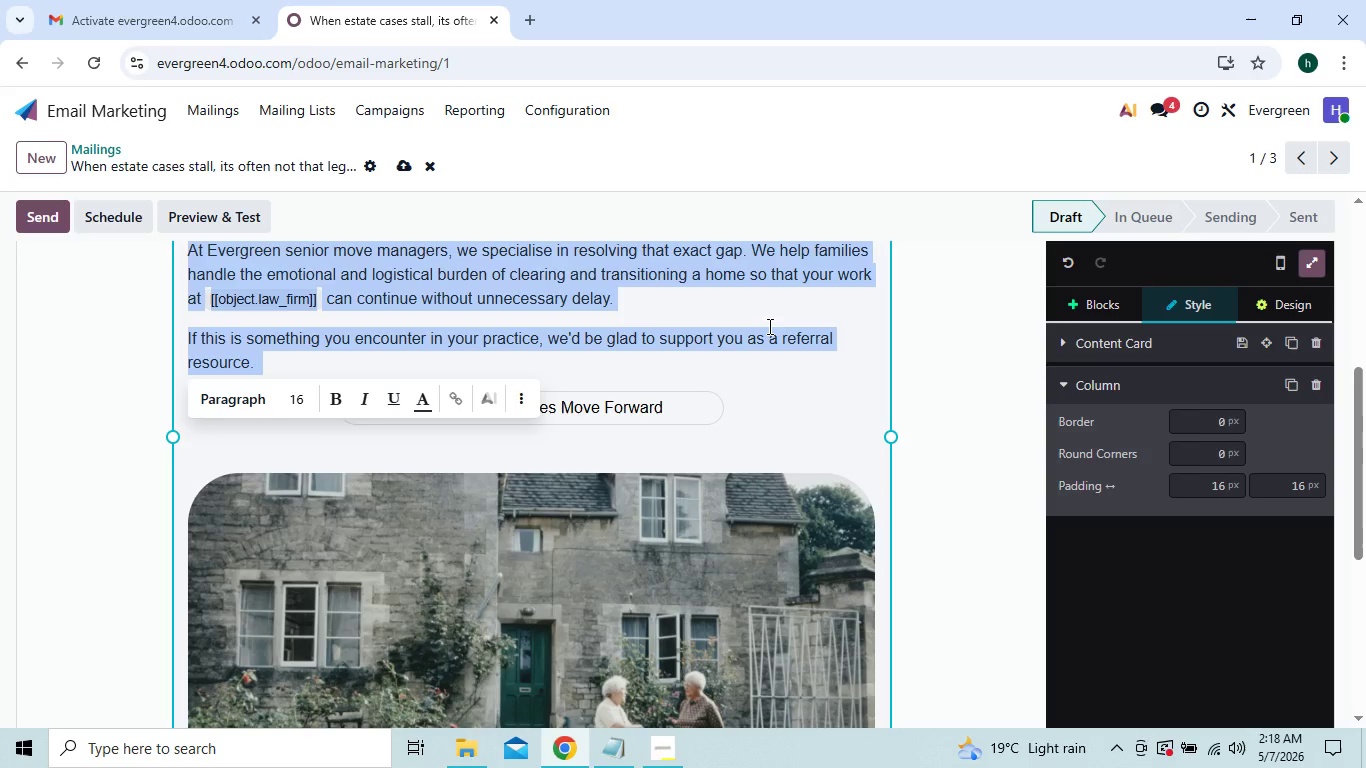 
left_click([768, 326])
 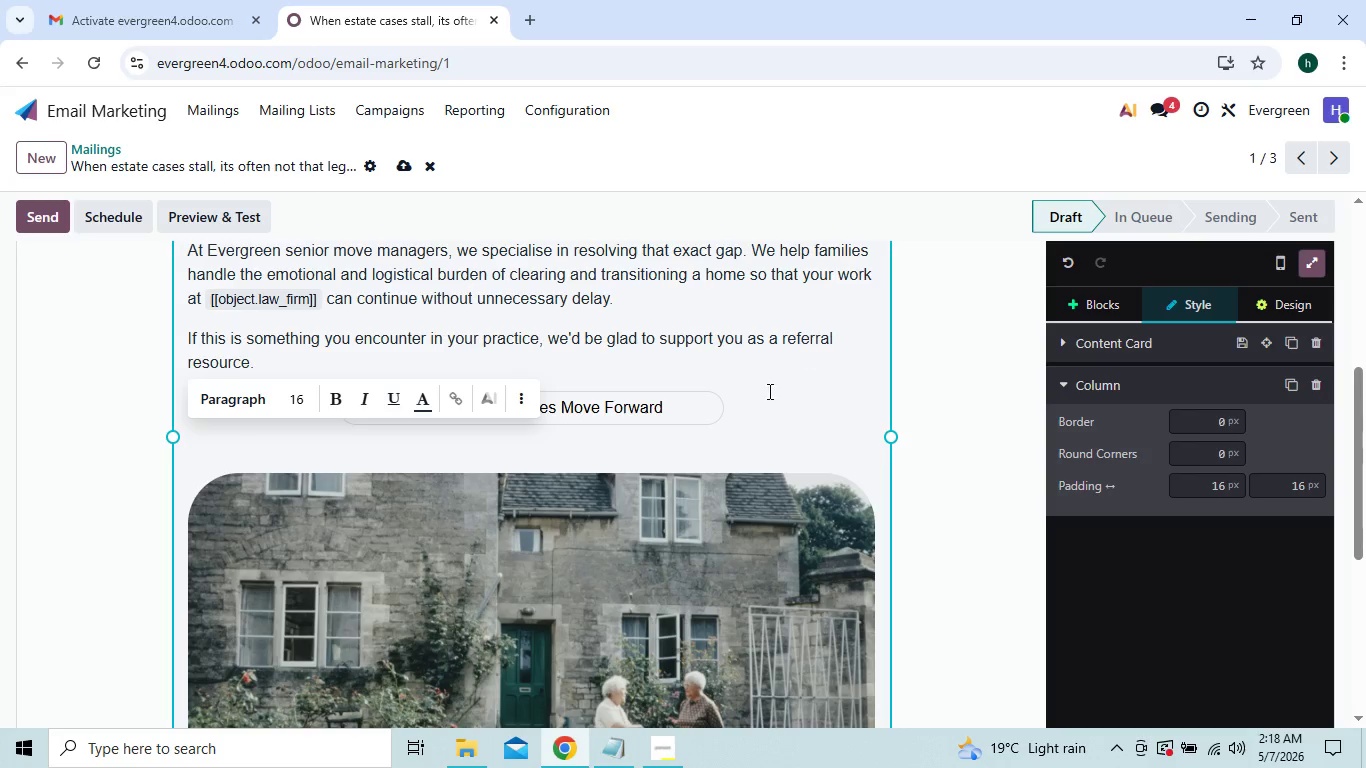 
left_click([764, 392])
 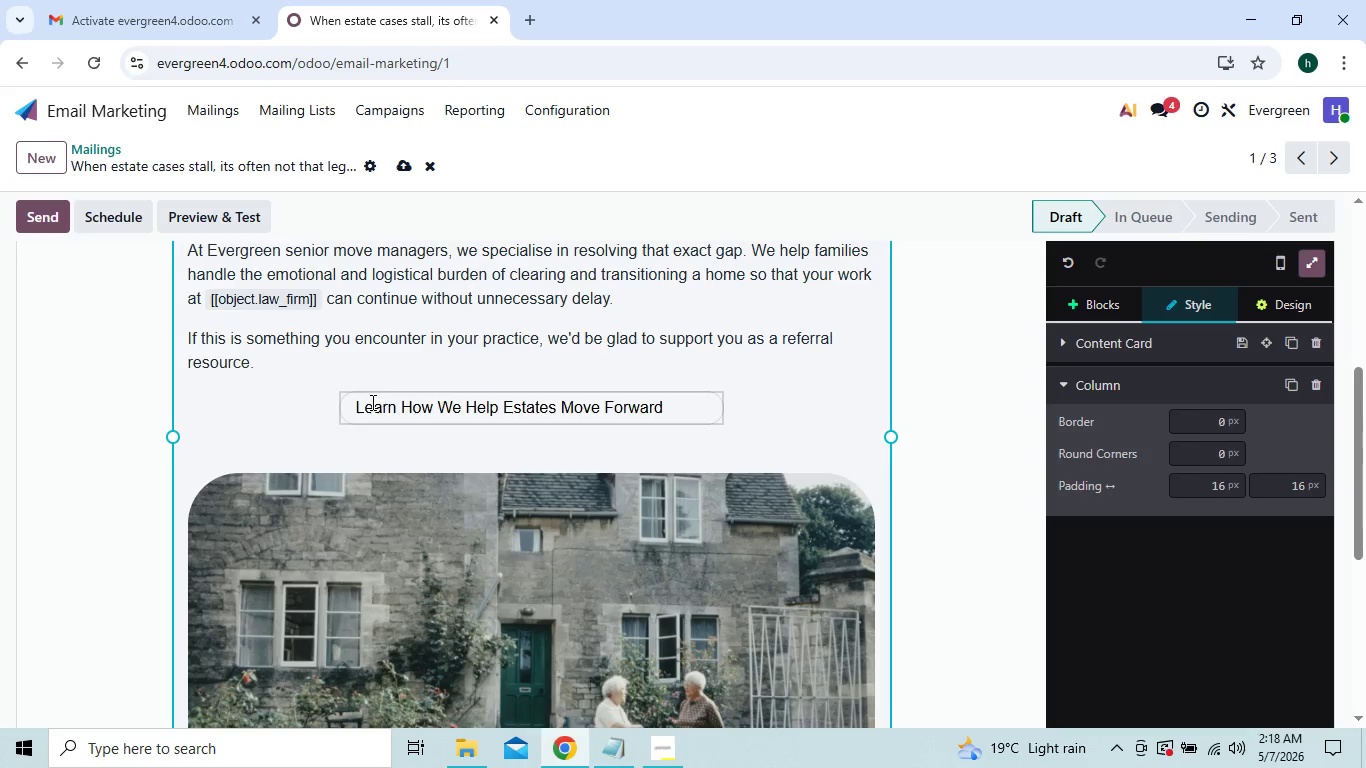 
left_click([356, 406])
 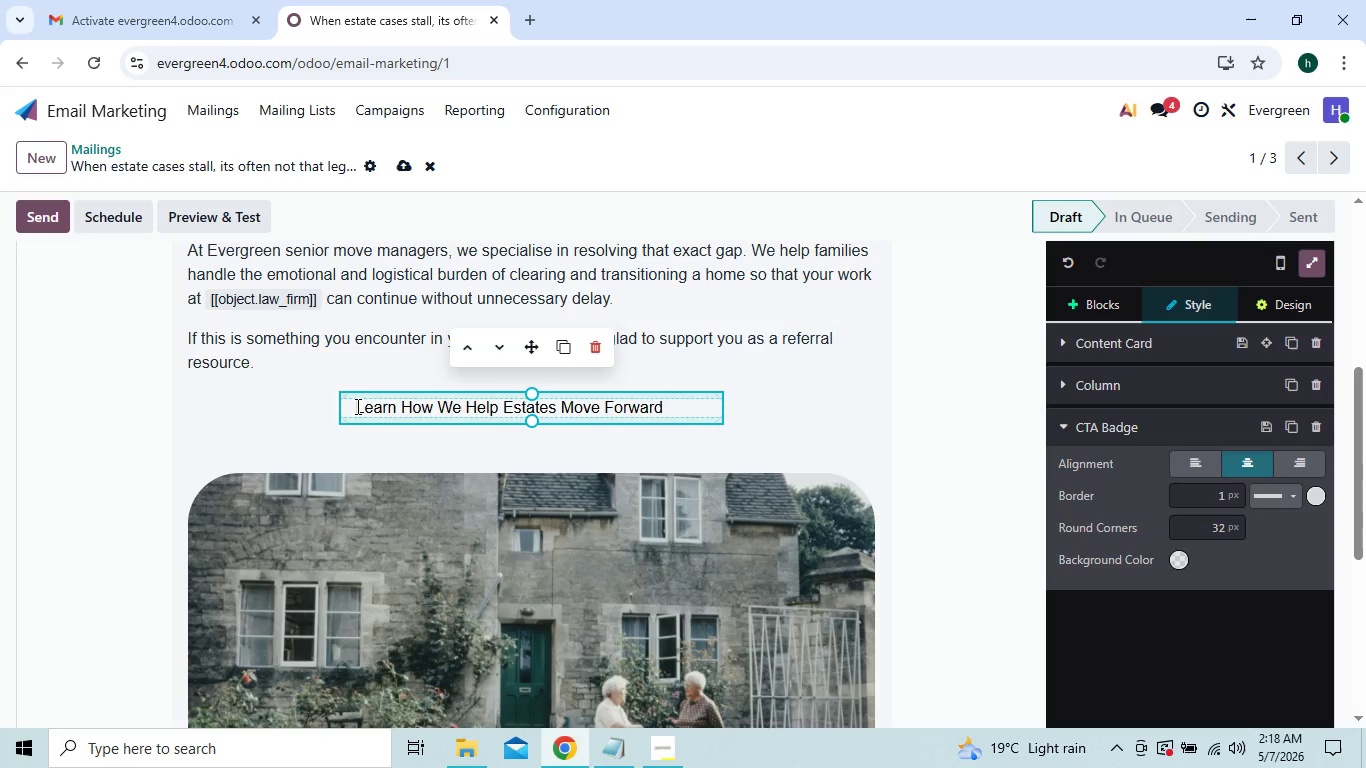 
key(Space)
 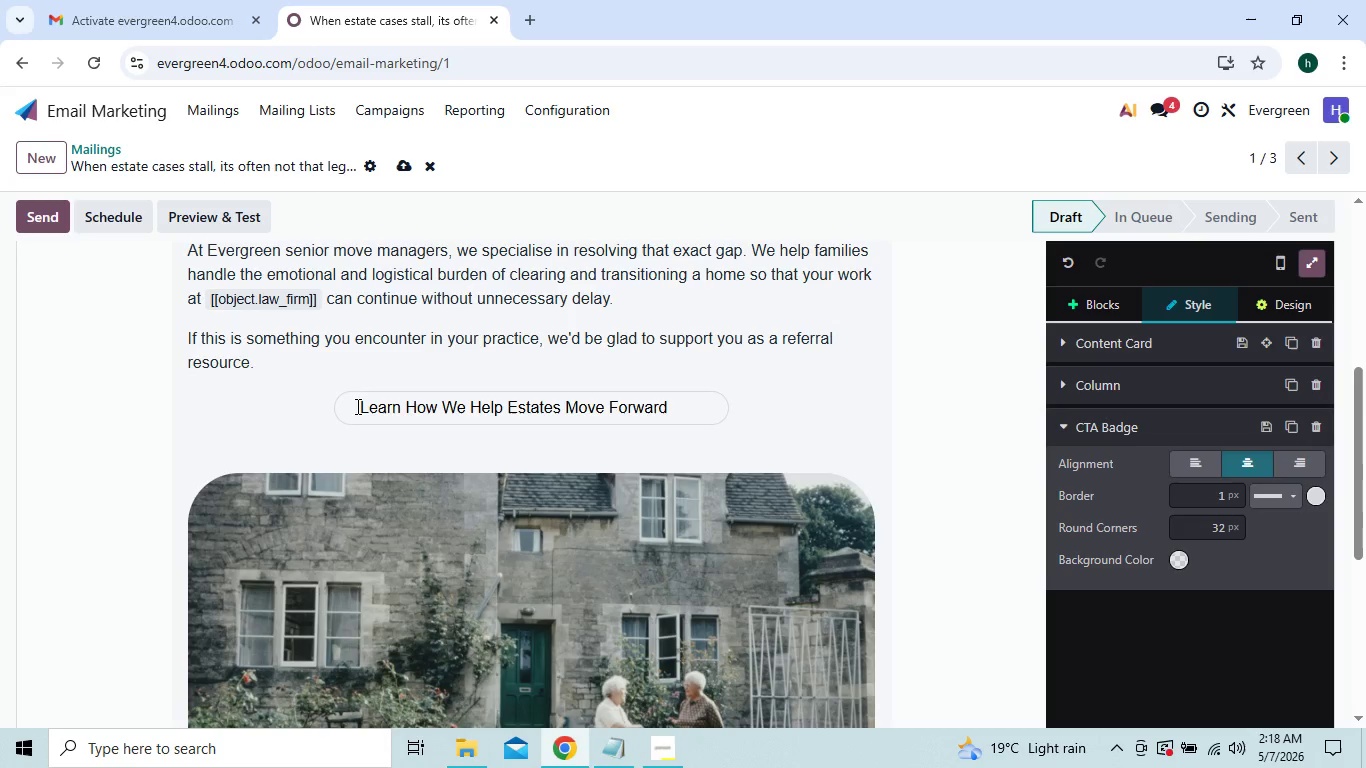 
key(Space)
 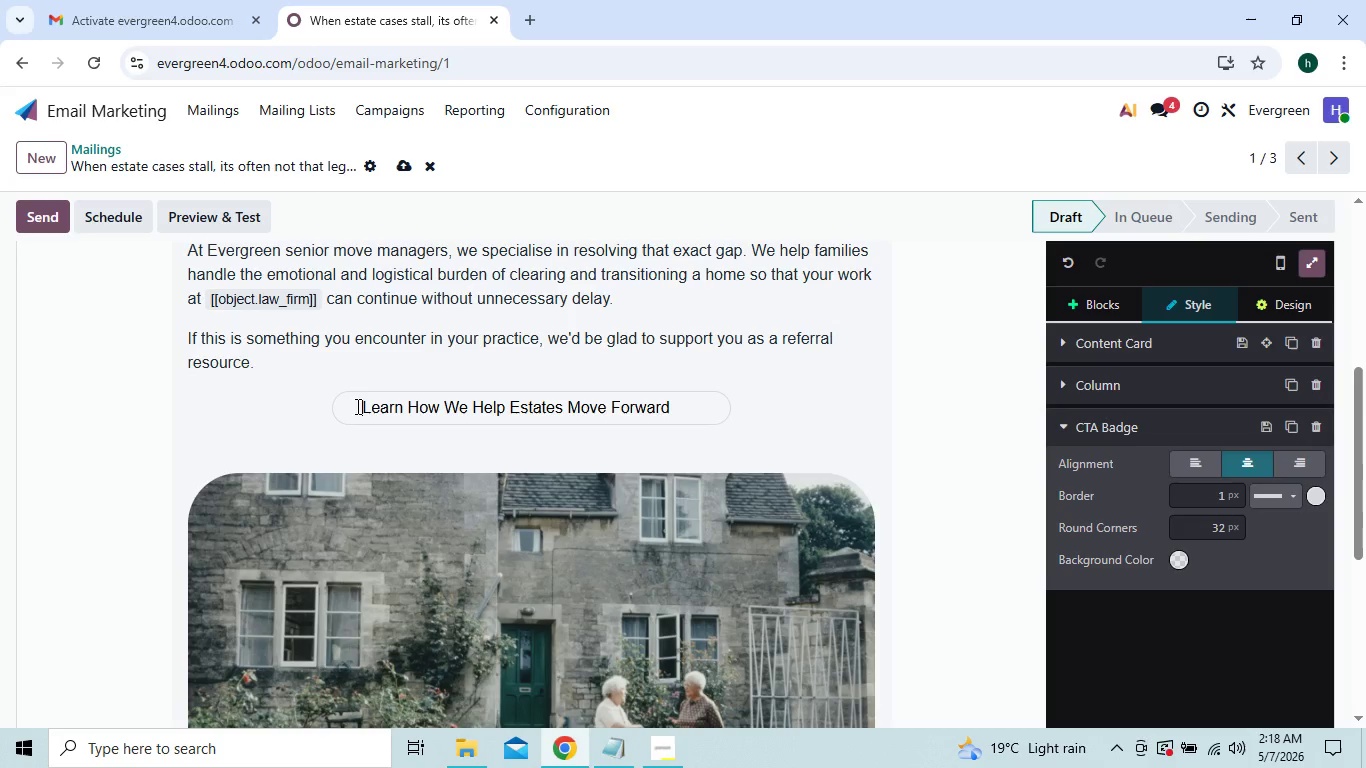 
key(Space)
 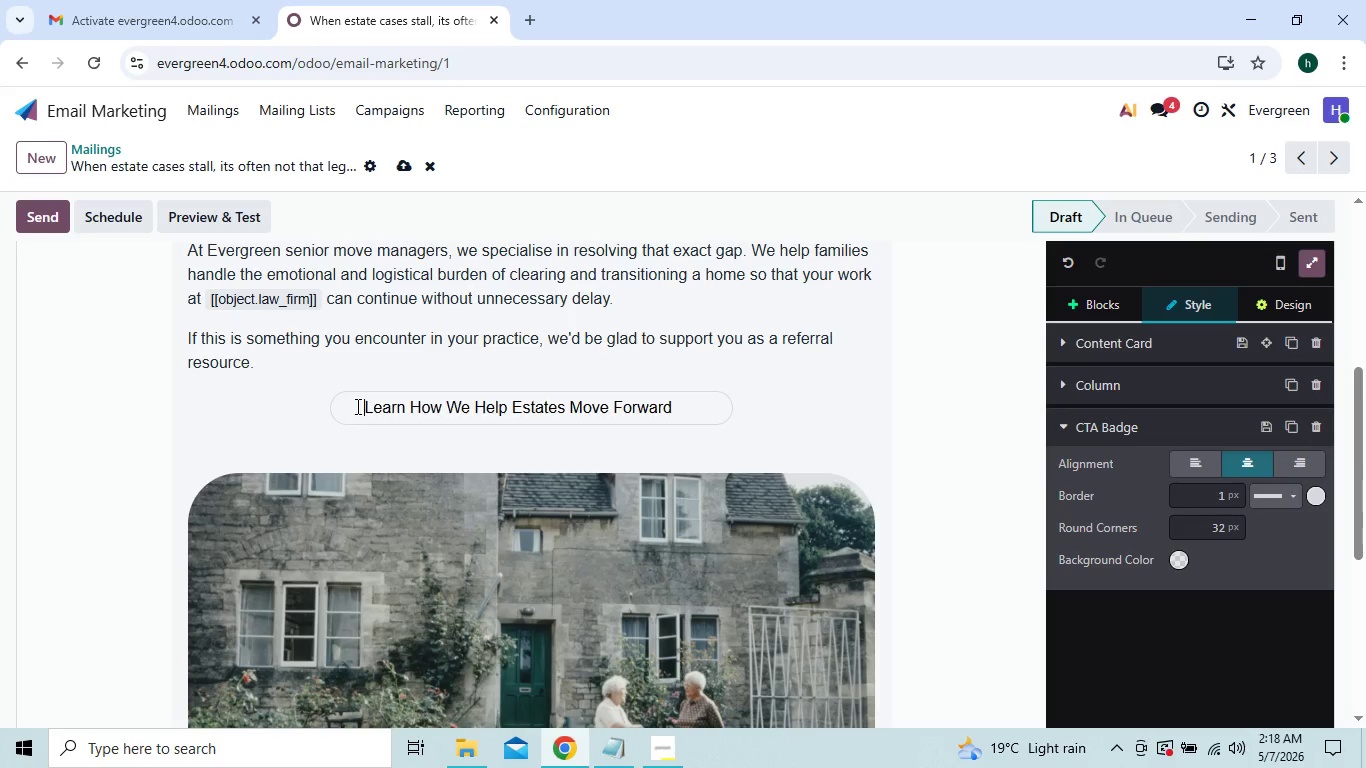 
hold_key(key=Space, duration=0.5)
 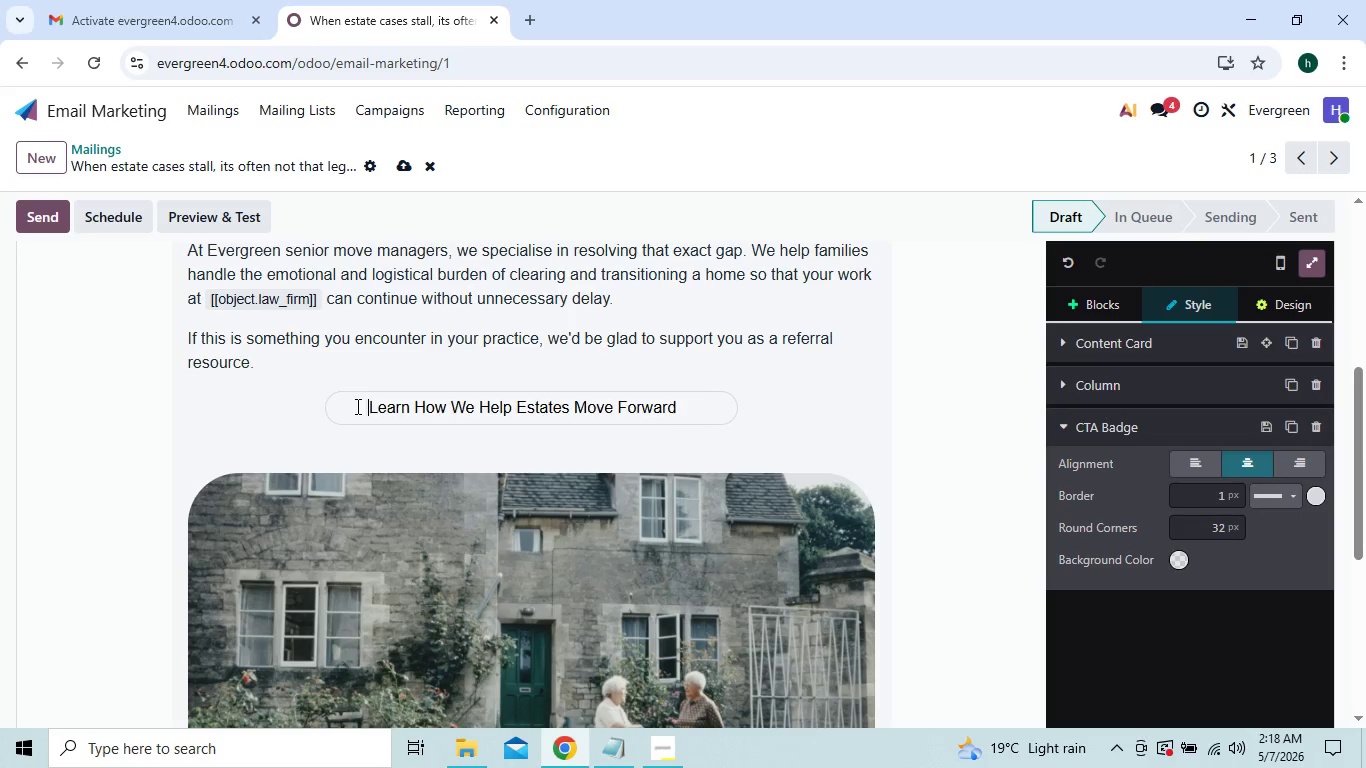 
key(Space)
 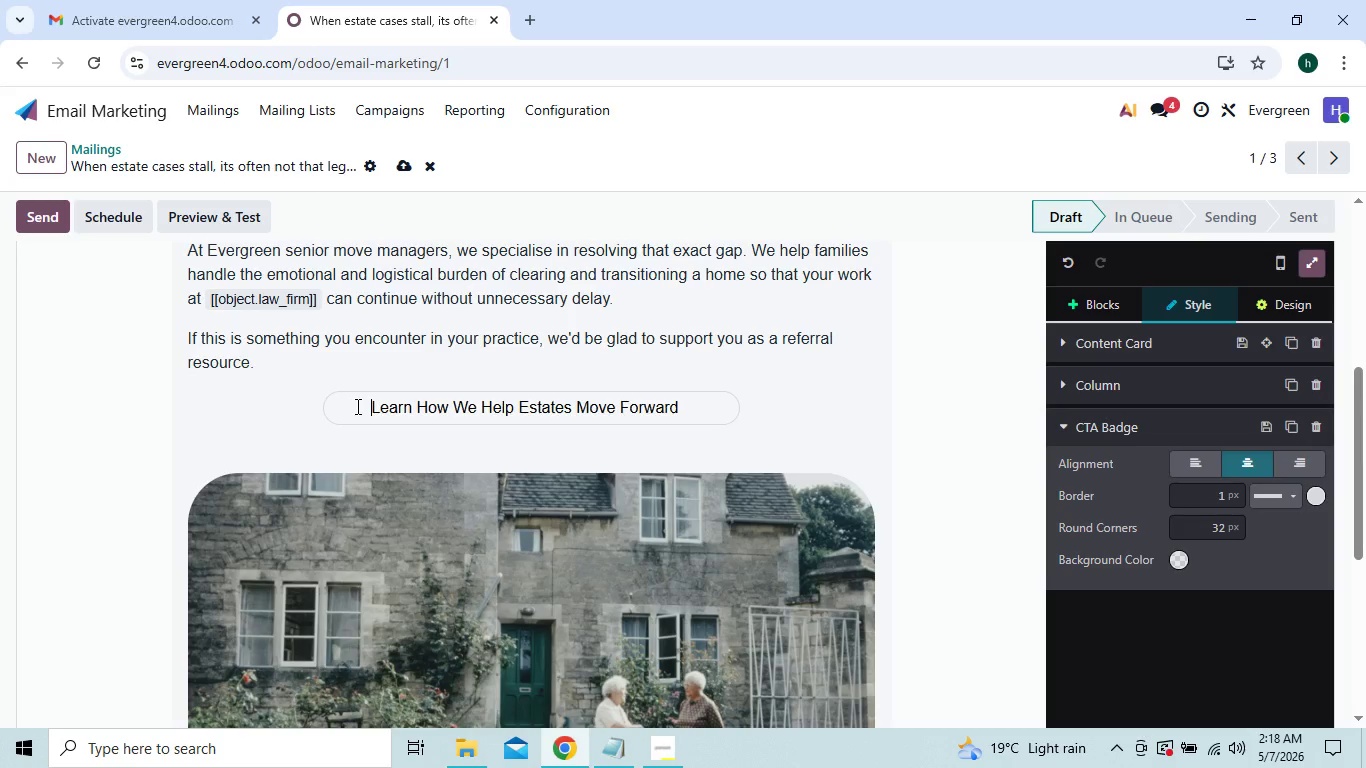 
key(Space)
 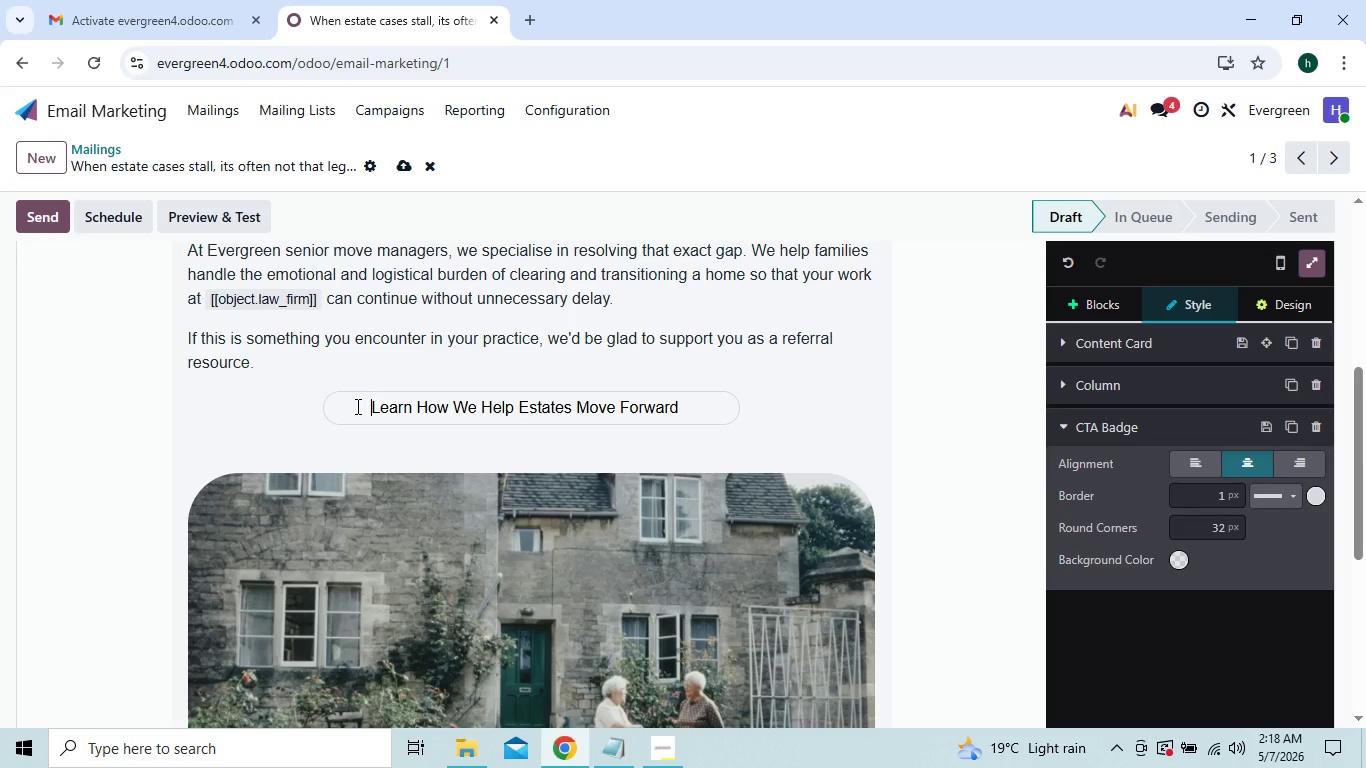 
key(Space)
 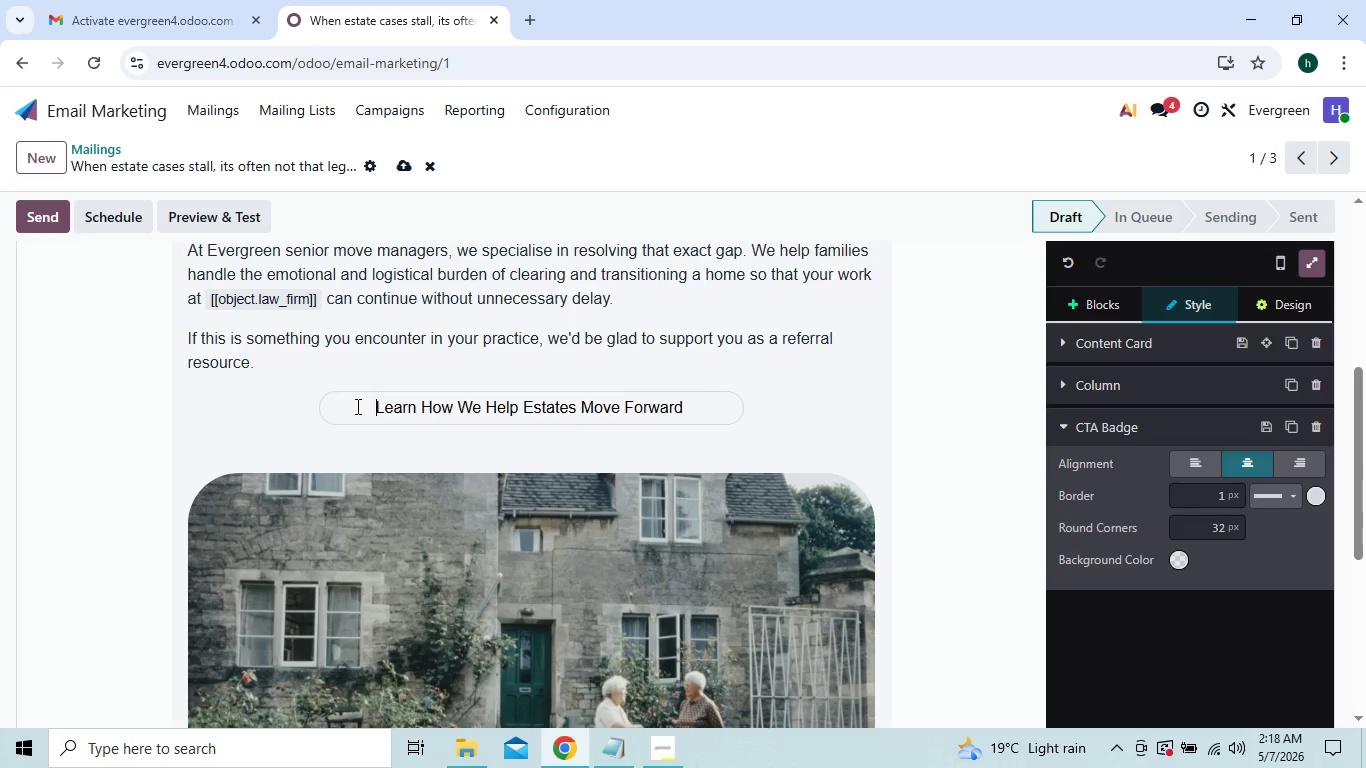 
key(Space)
 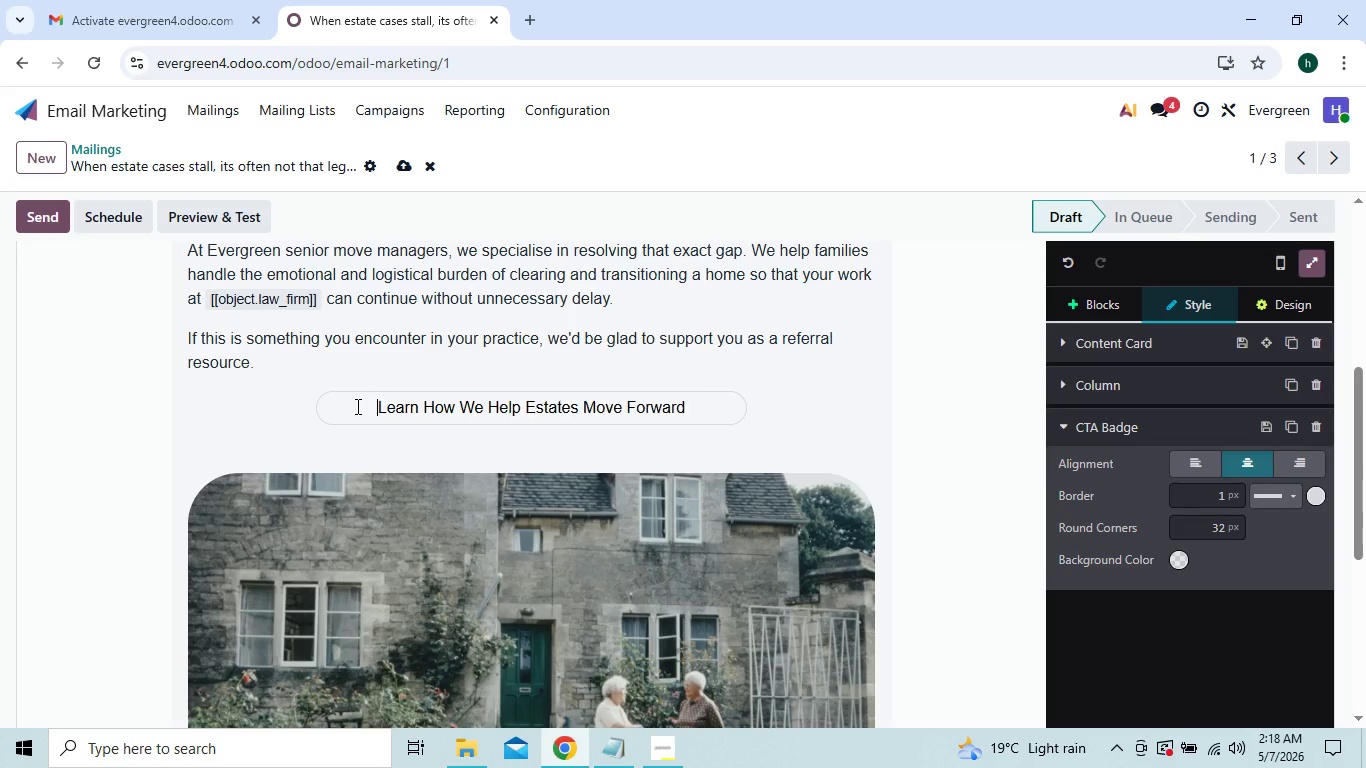 
key(Space)
 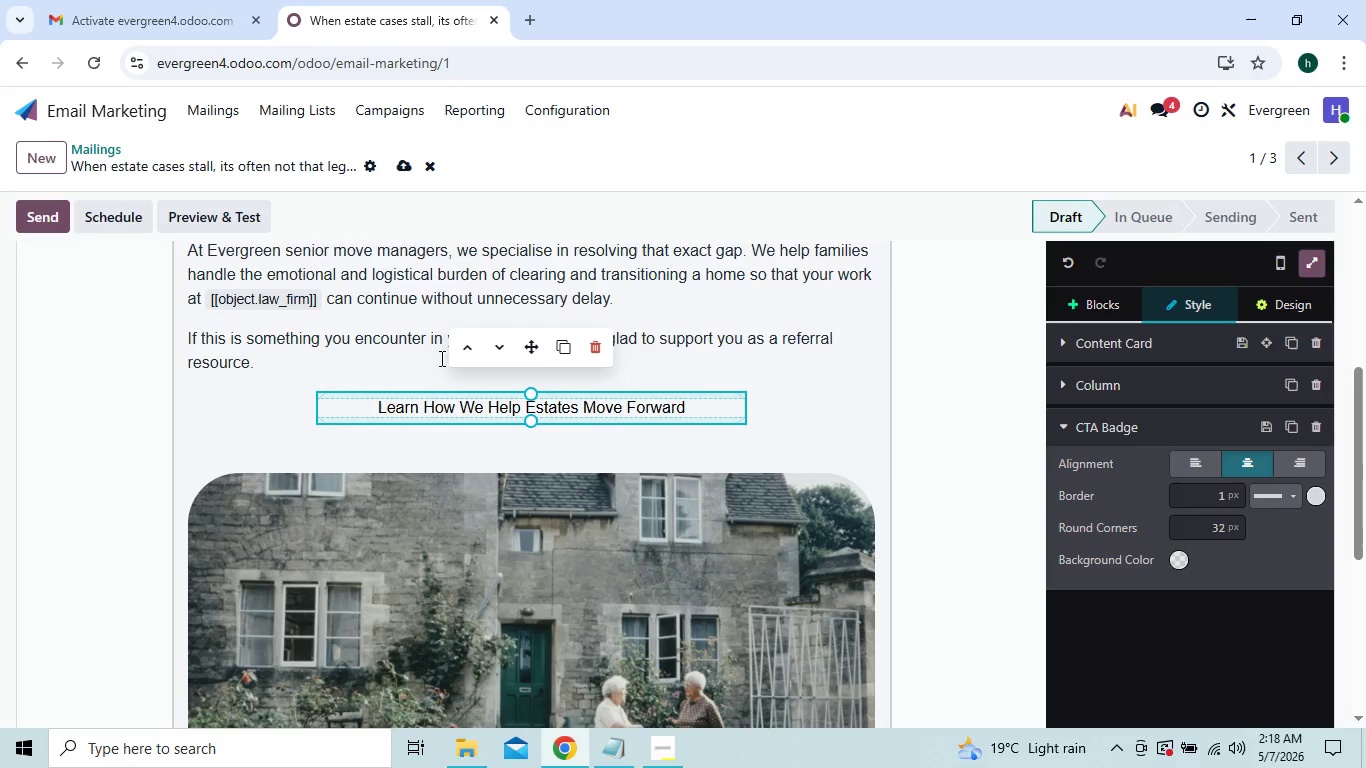 
left_click([426, 359])
 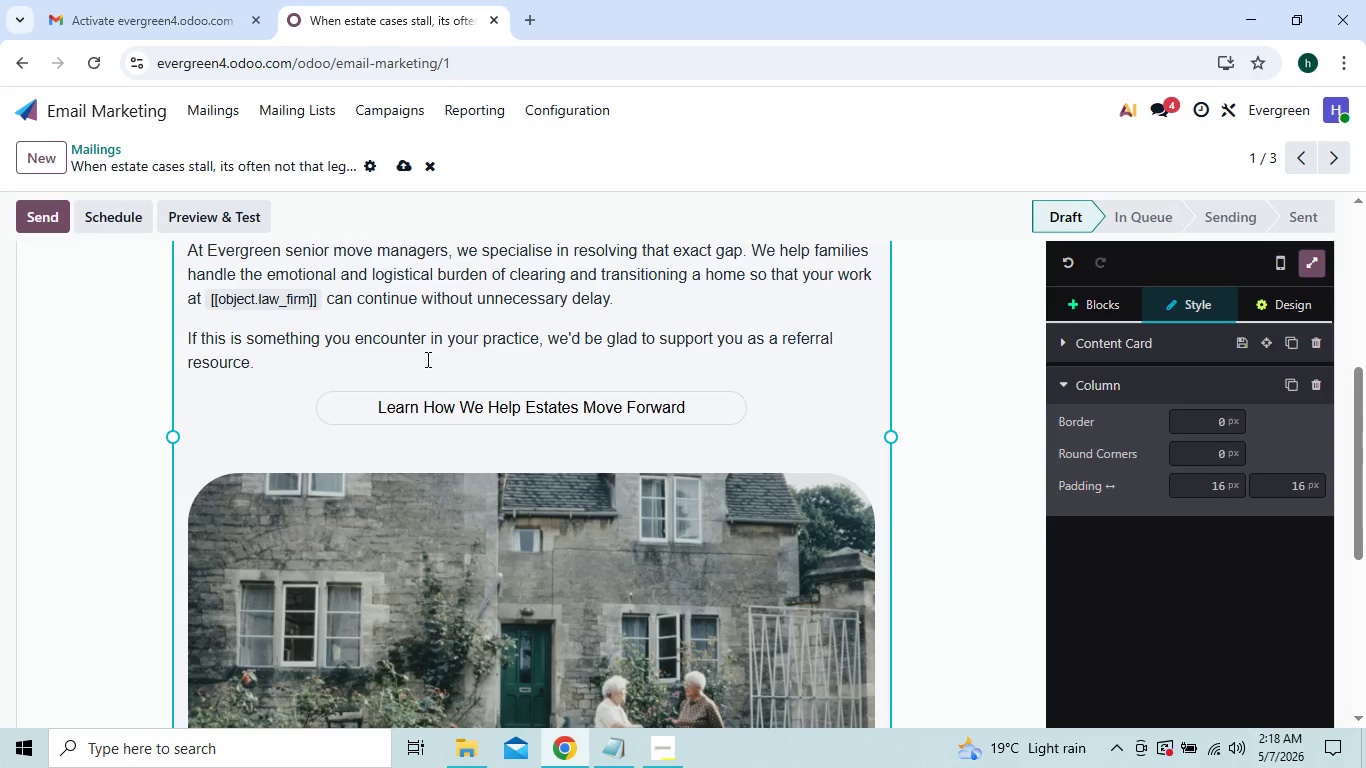 
wait(12.17)
 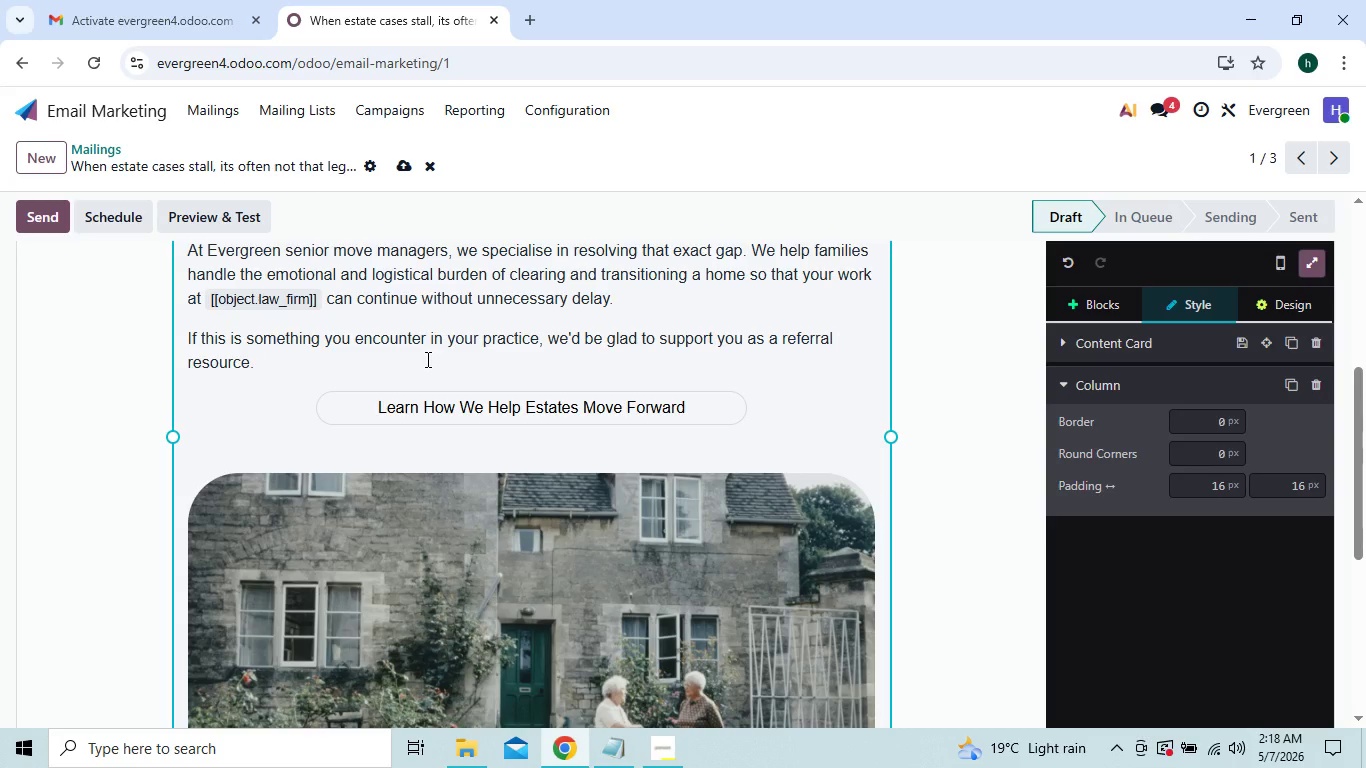 
left_click([740, 414])
 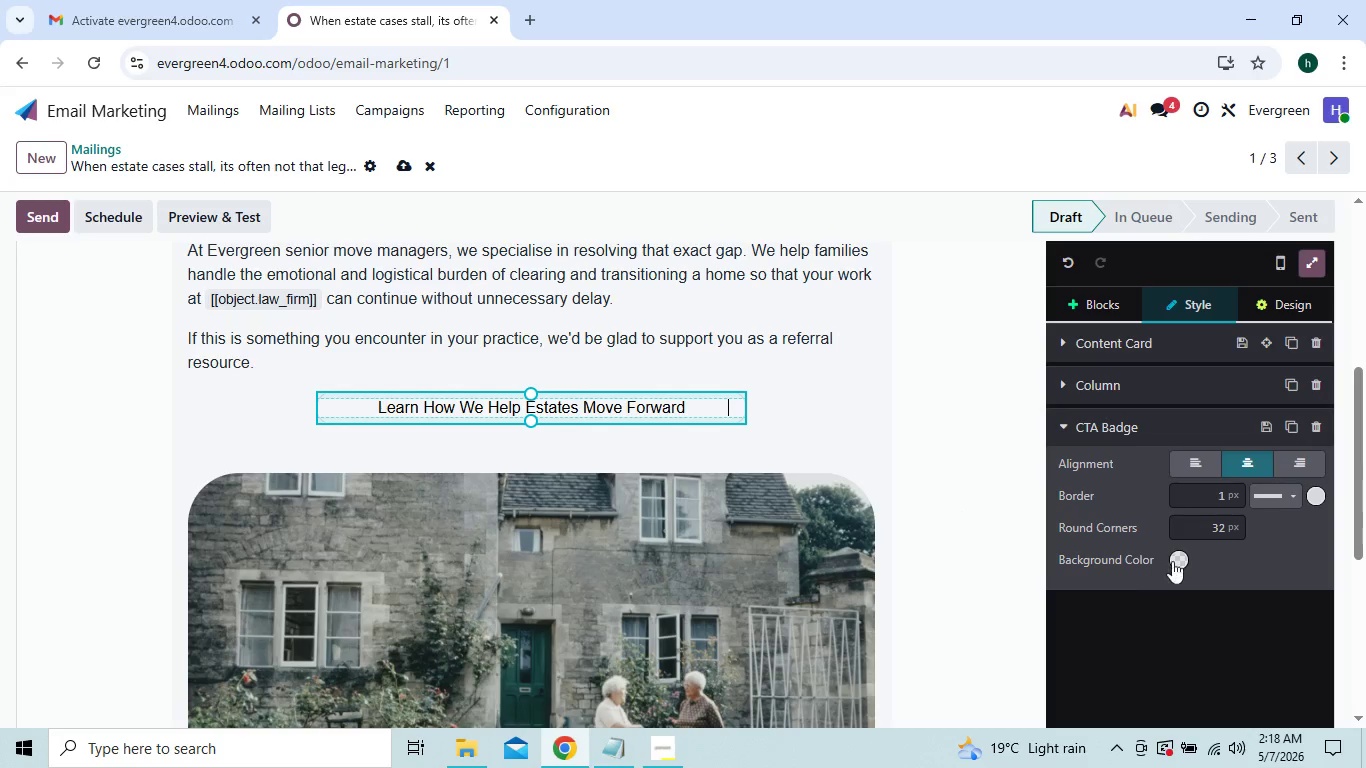 
left_click([1183, 559])
 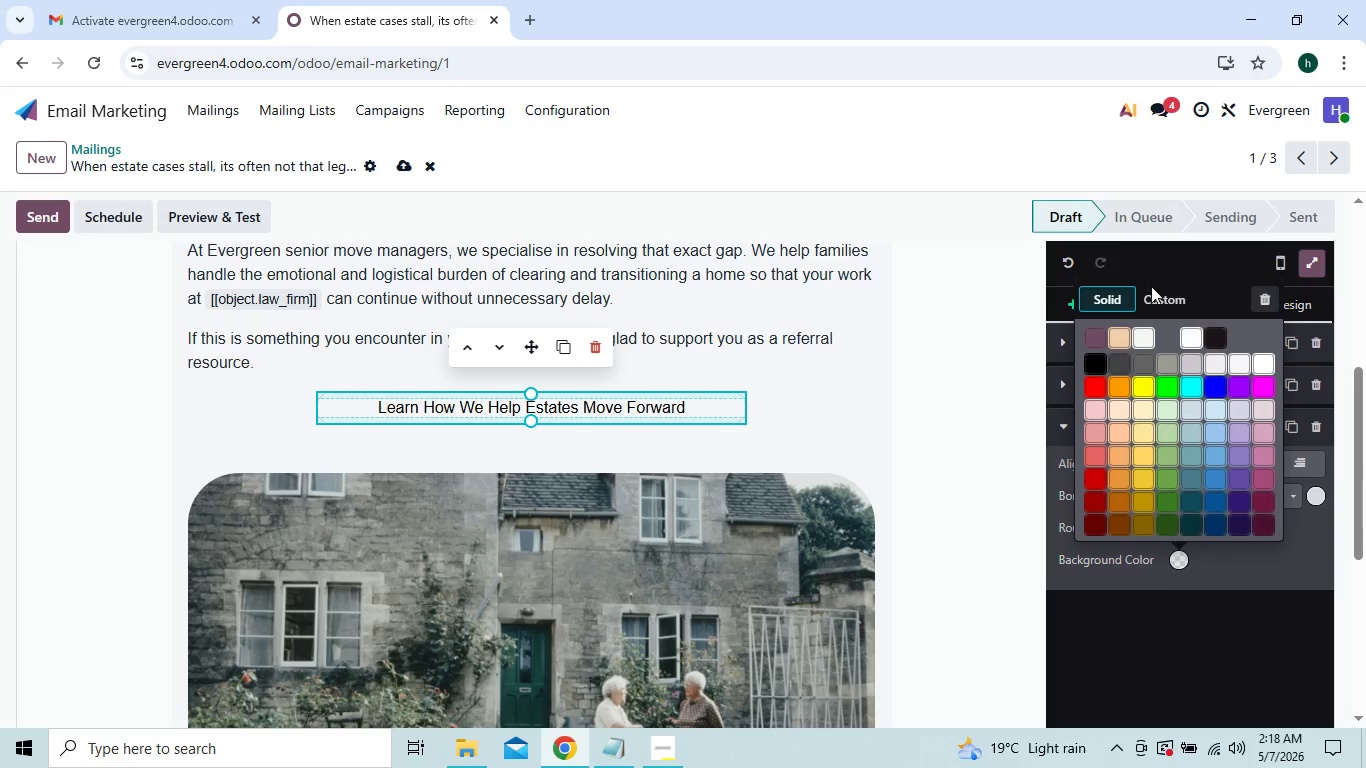 
left_click([1154, 299])
 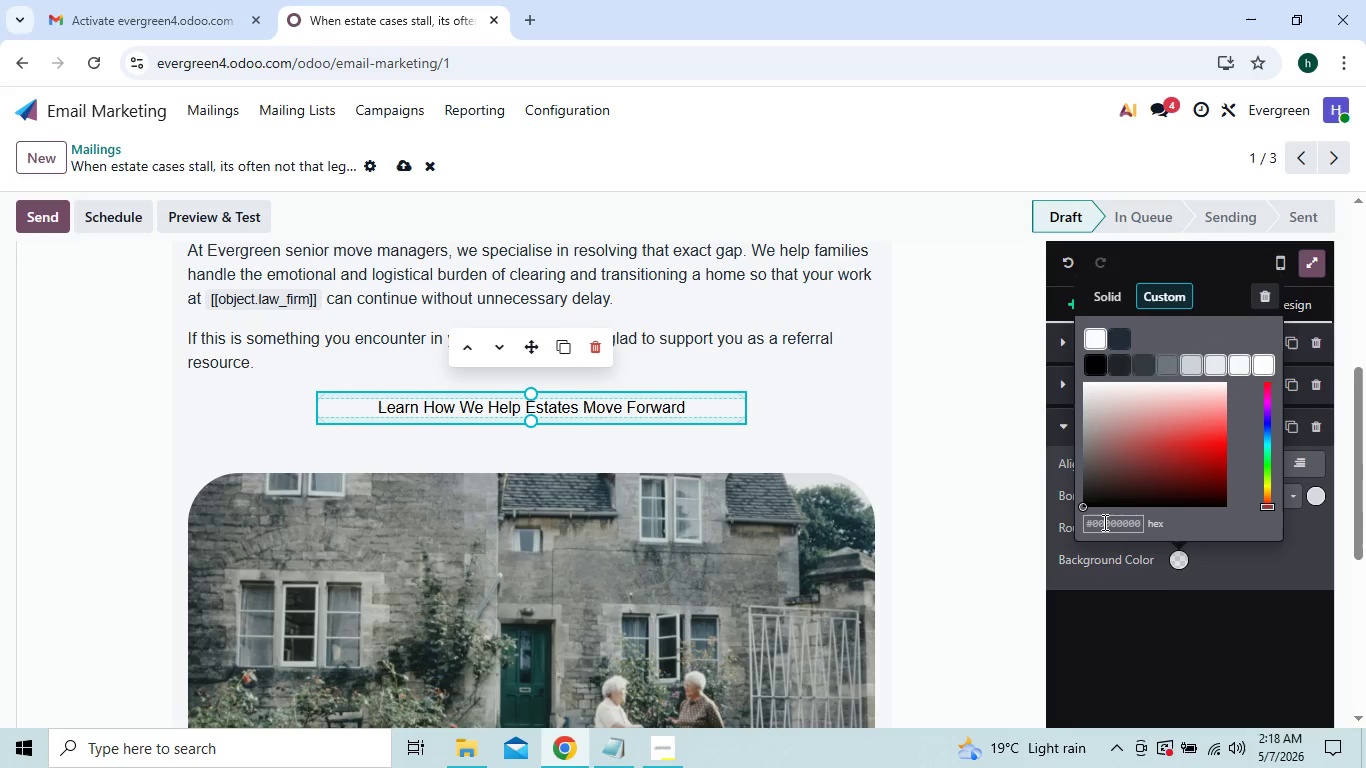 
left_click([1104, 522])
 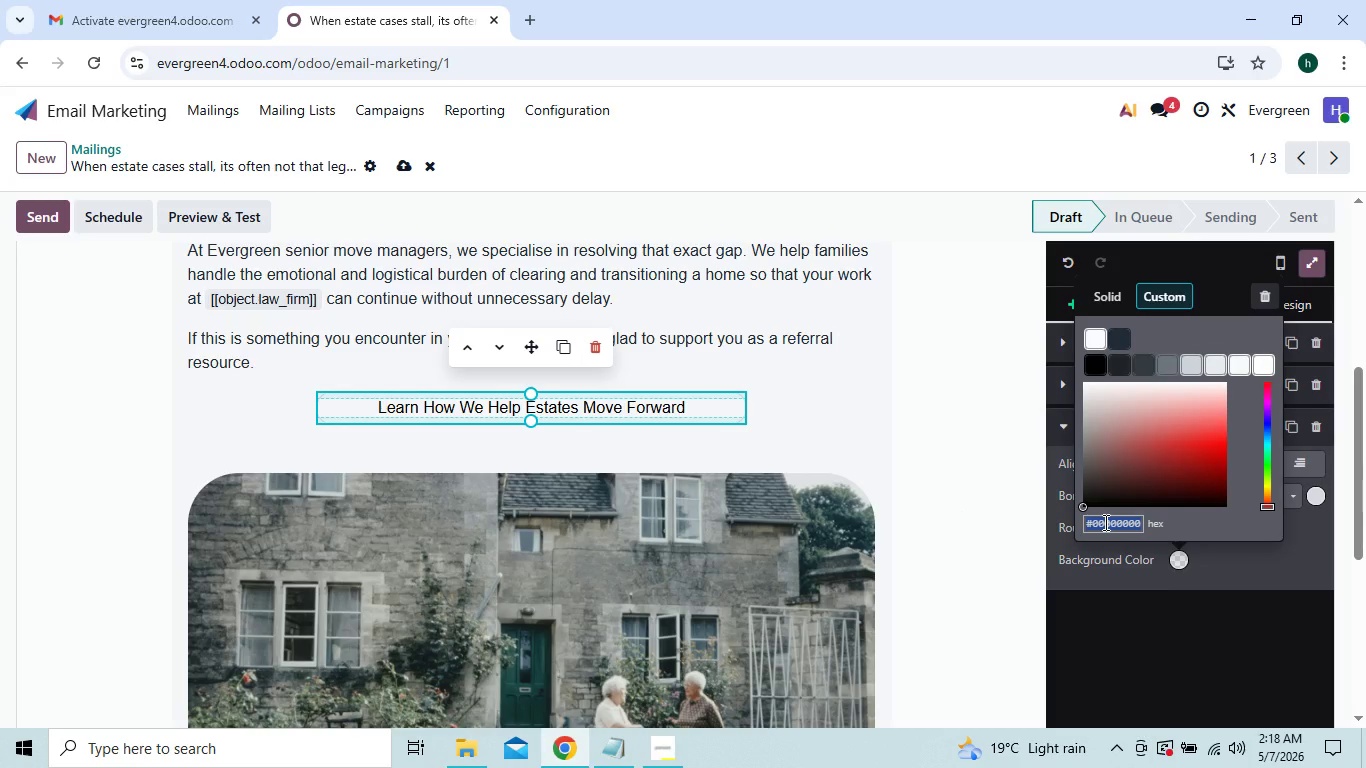 
type(2f)
 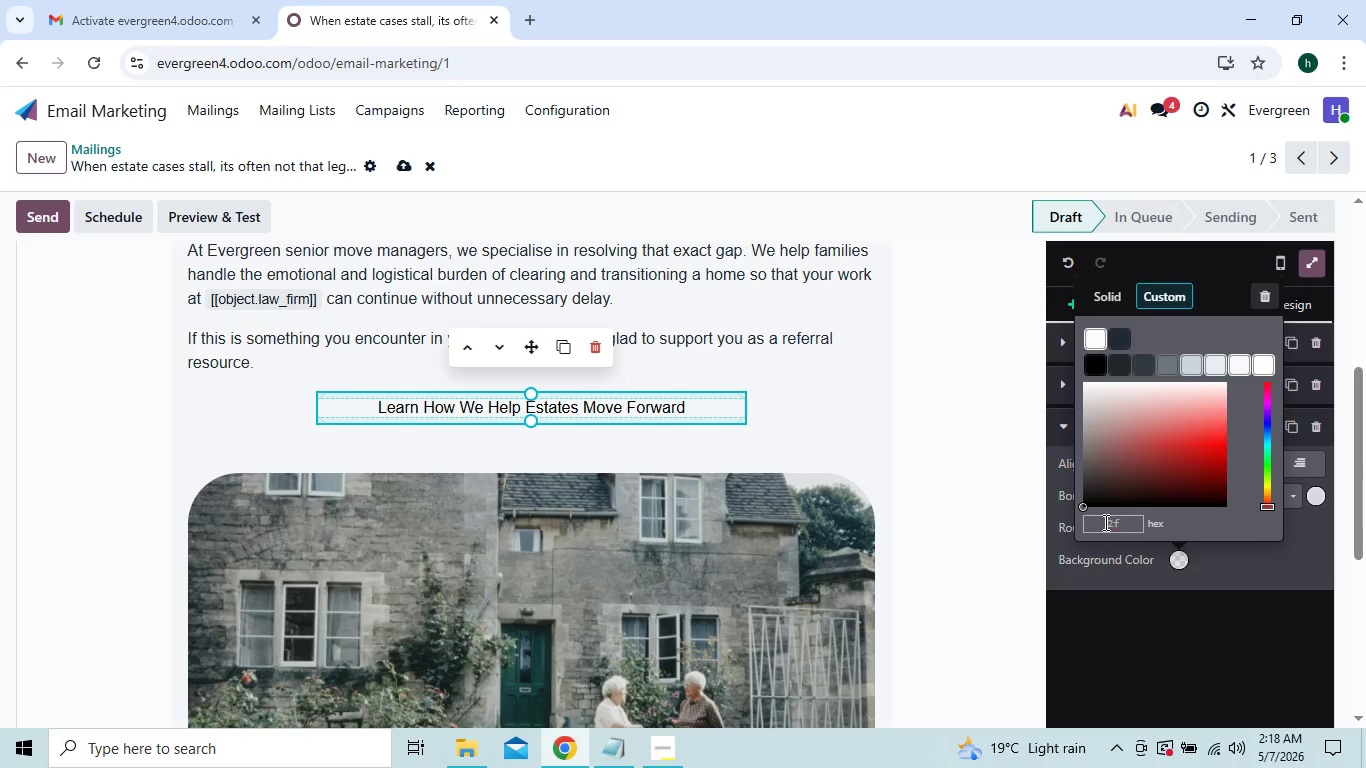 
wait(6.75)
 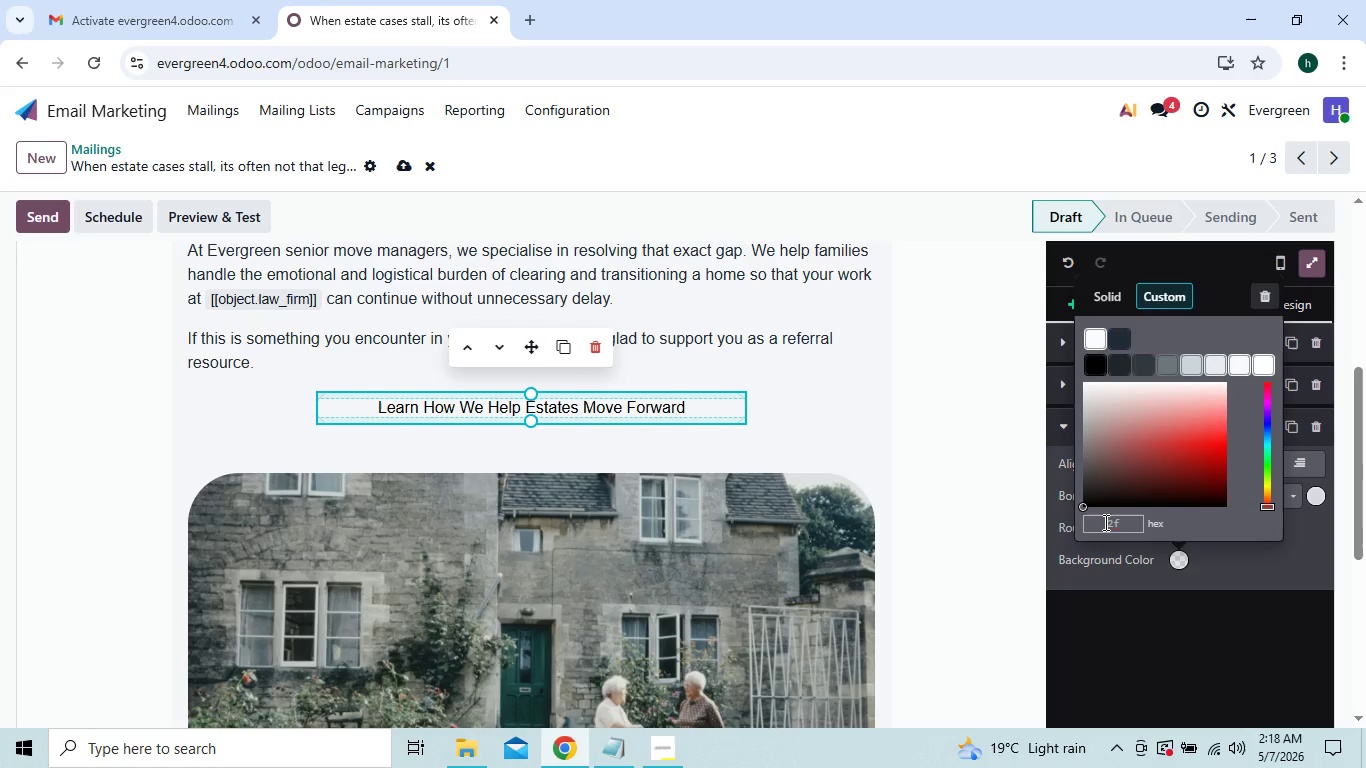 
type(5d)
 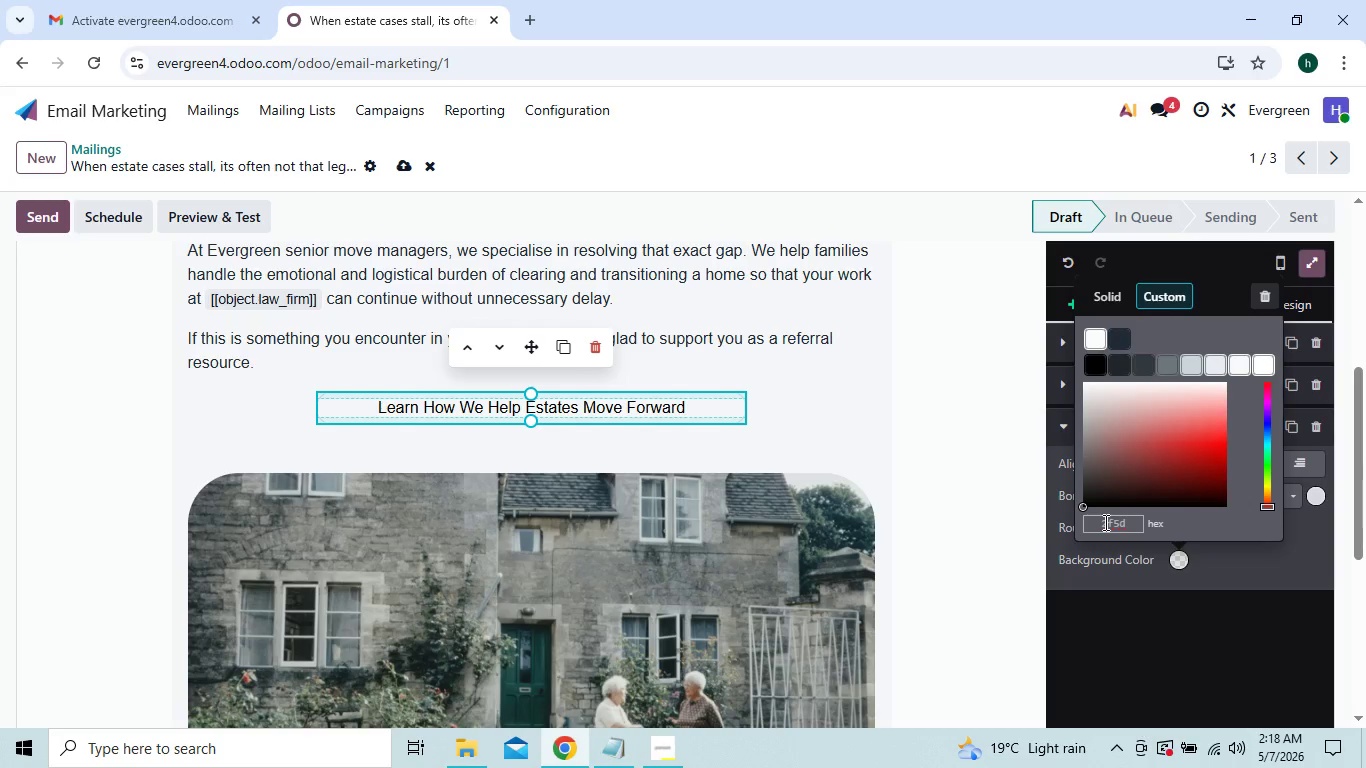 
type(62)
 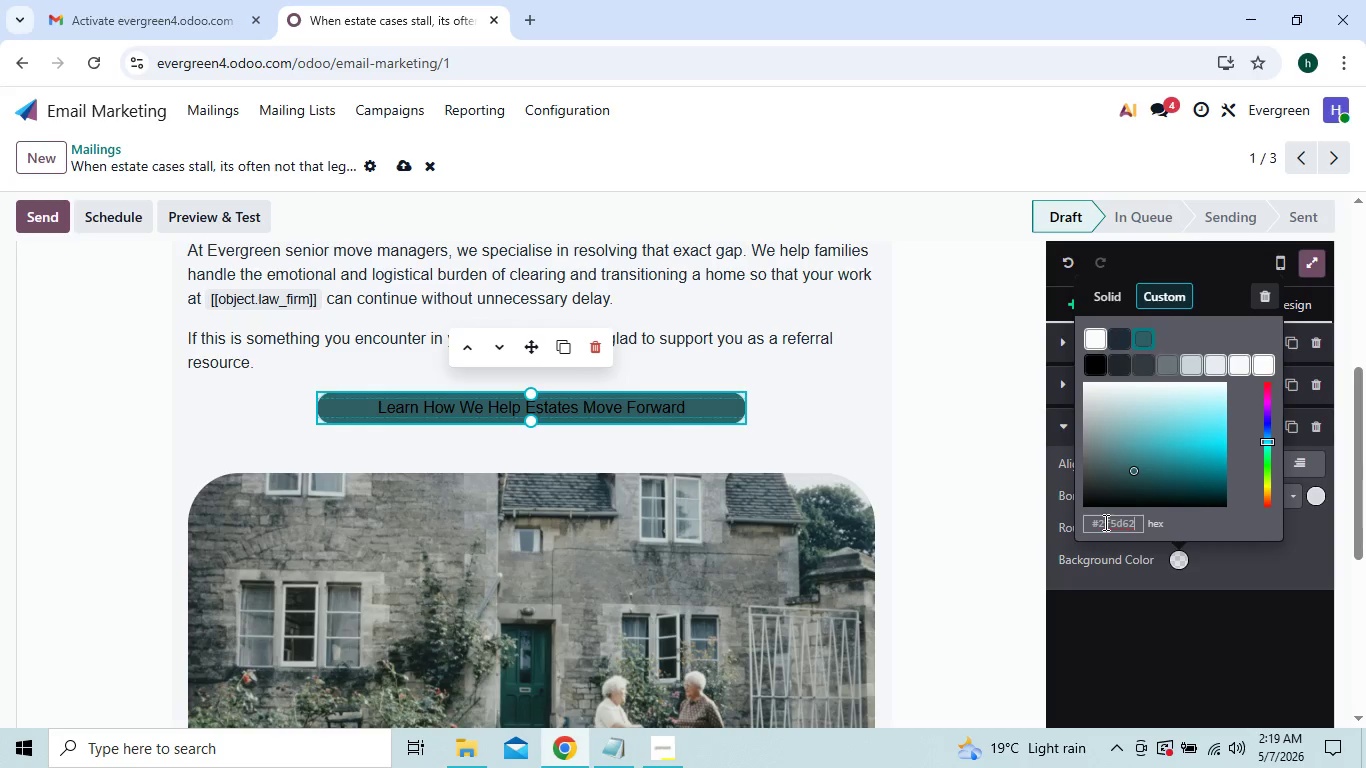 
left_click([1123, 520])
 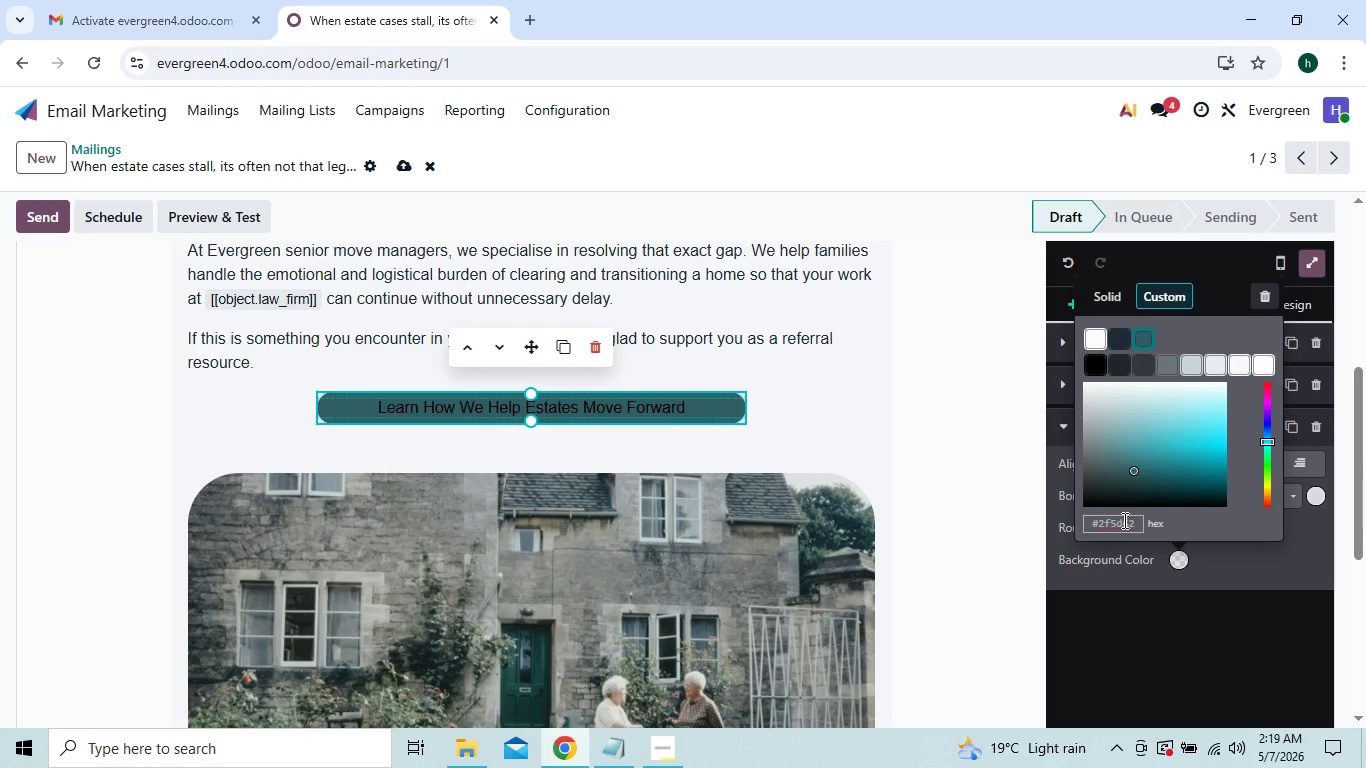 
key(Control+A)
 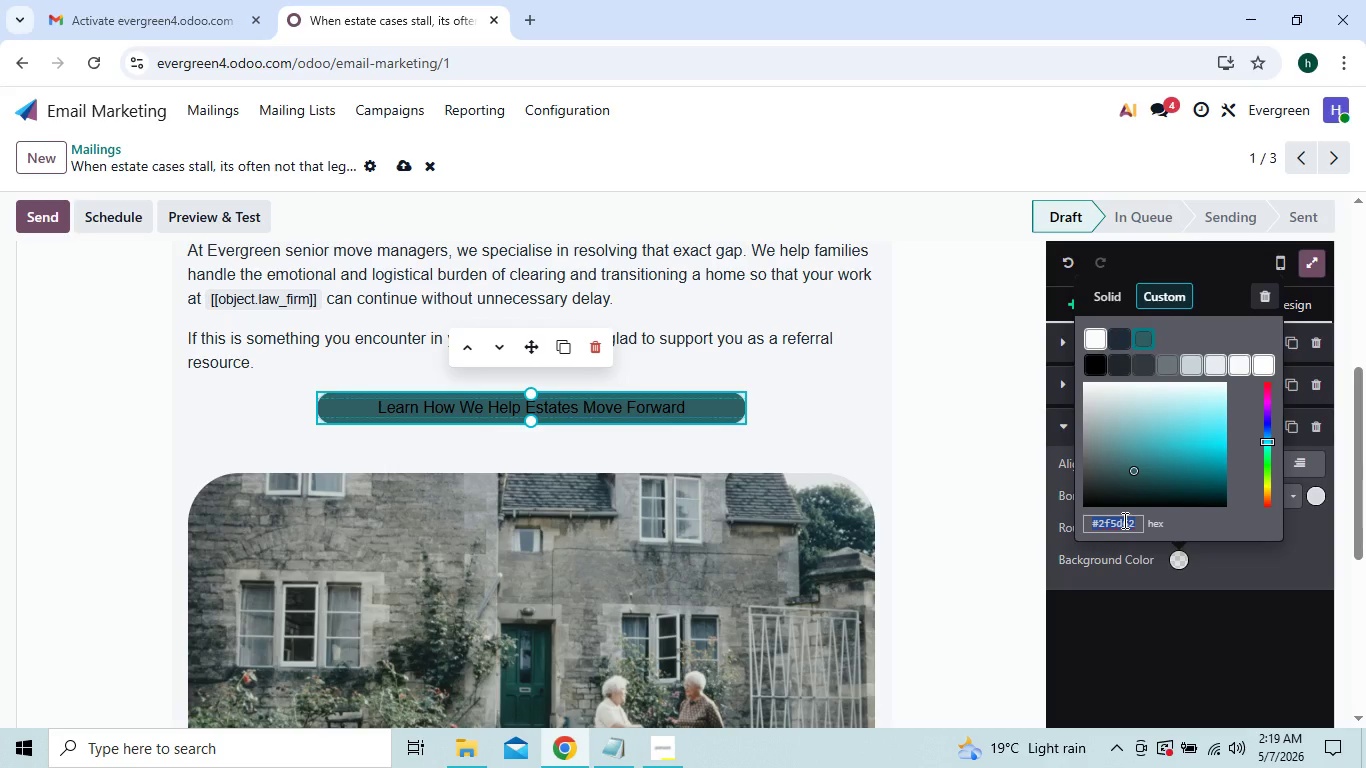 
key(Control+C)
 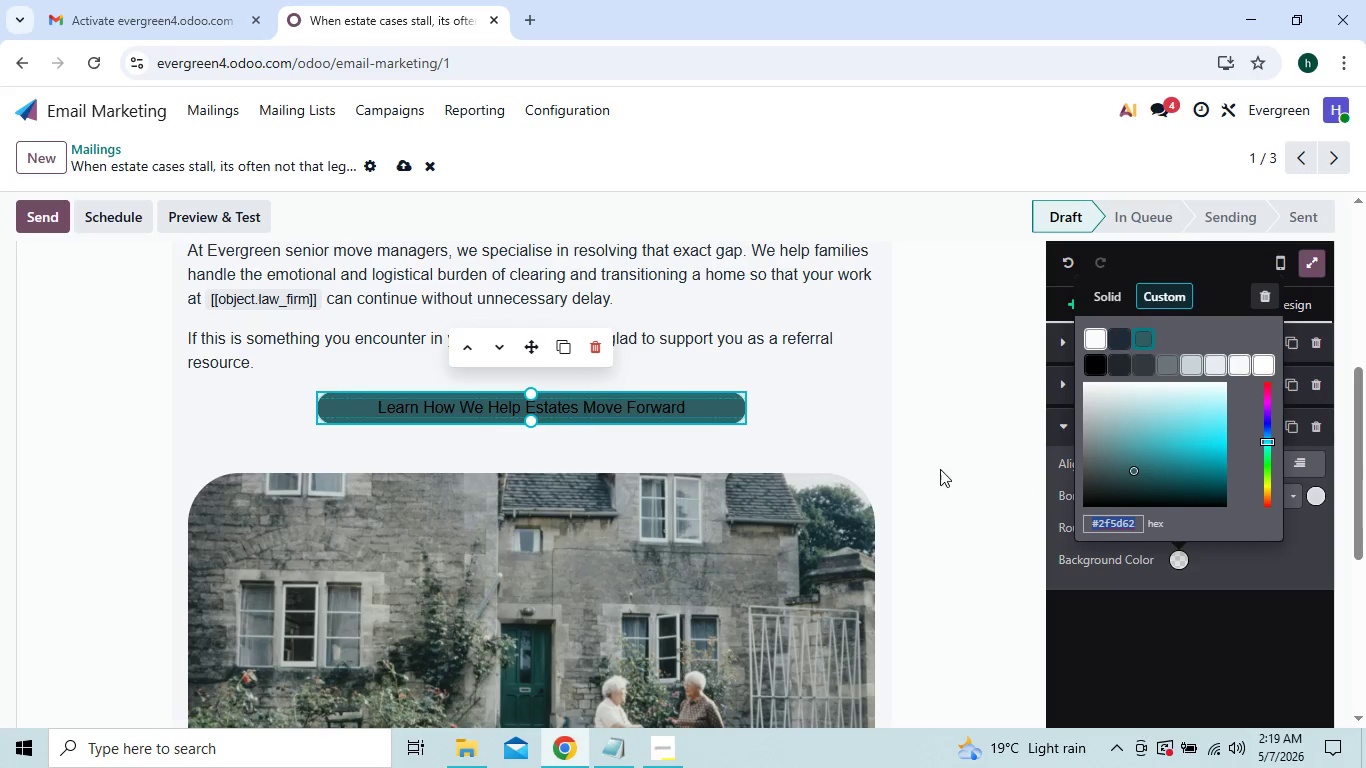 
left_click([917, 450])
 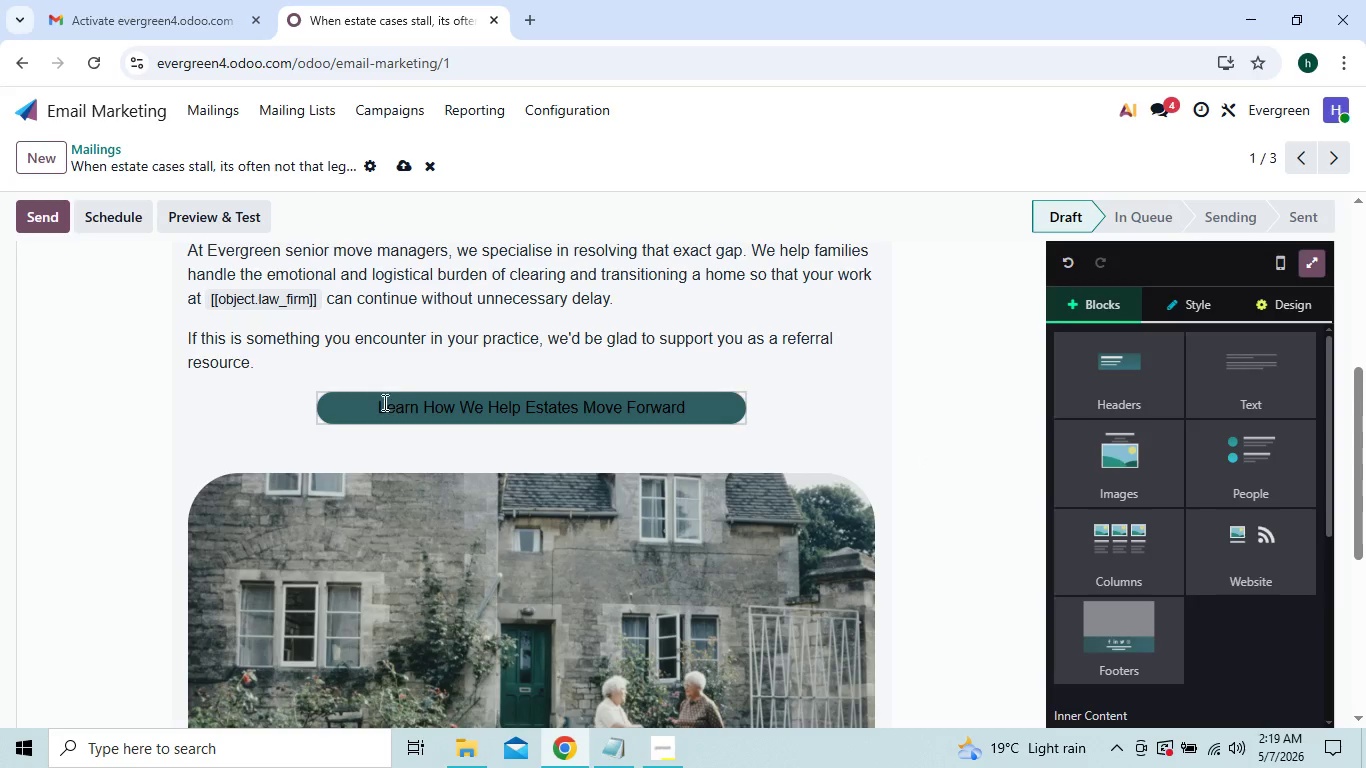 
left_click_drag(start_coordinate=[378, 403], to_coordinate=[691, 400])
 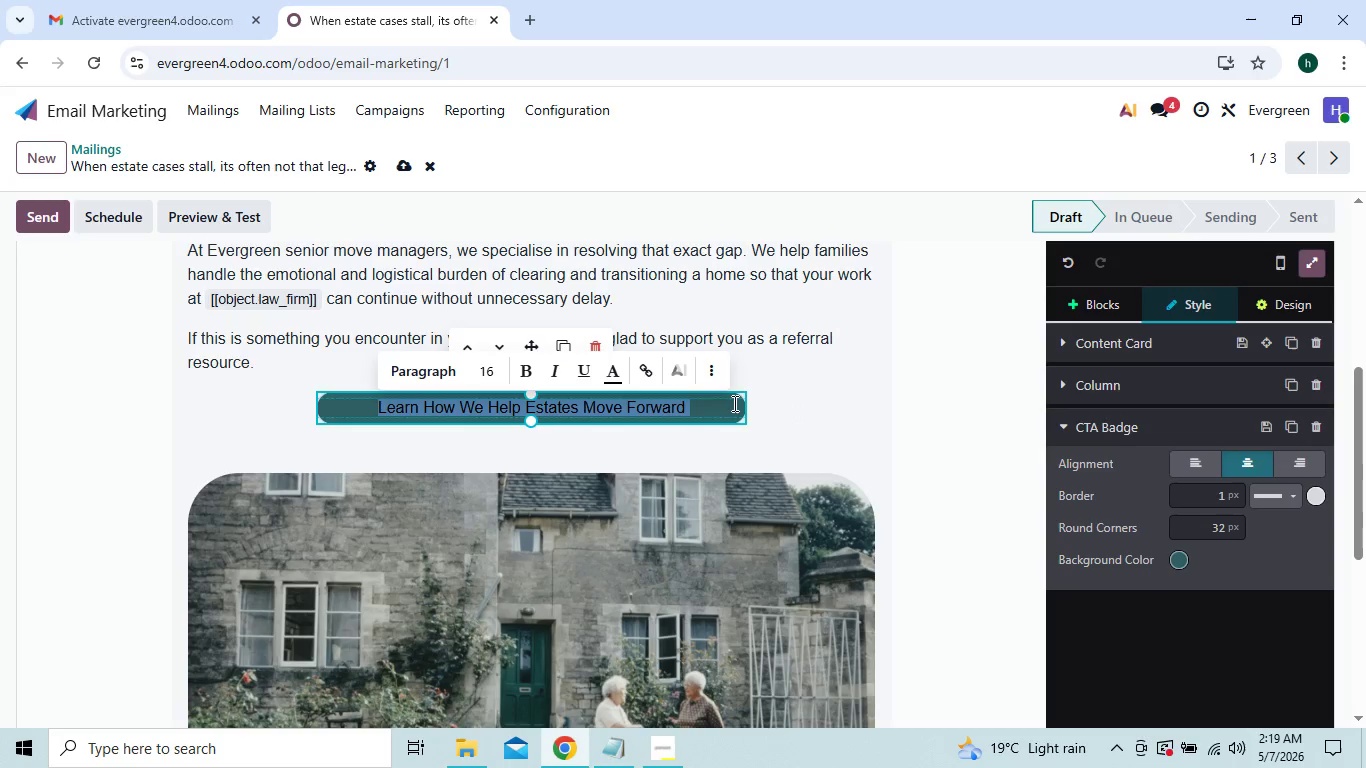 
left_click([617, 377])
 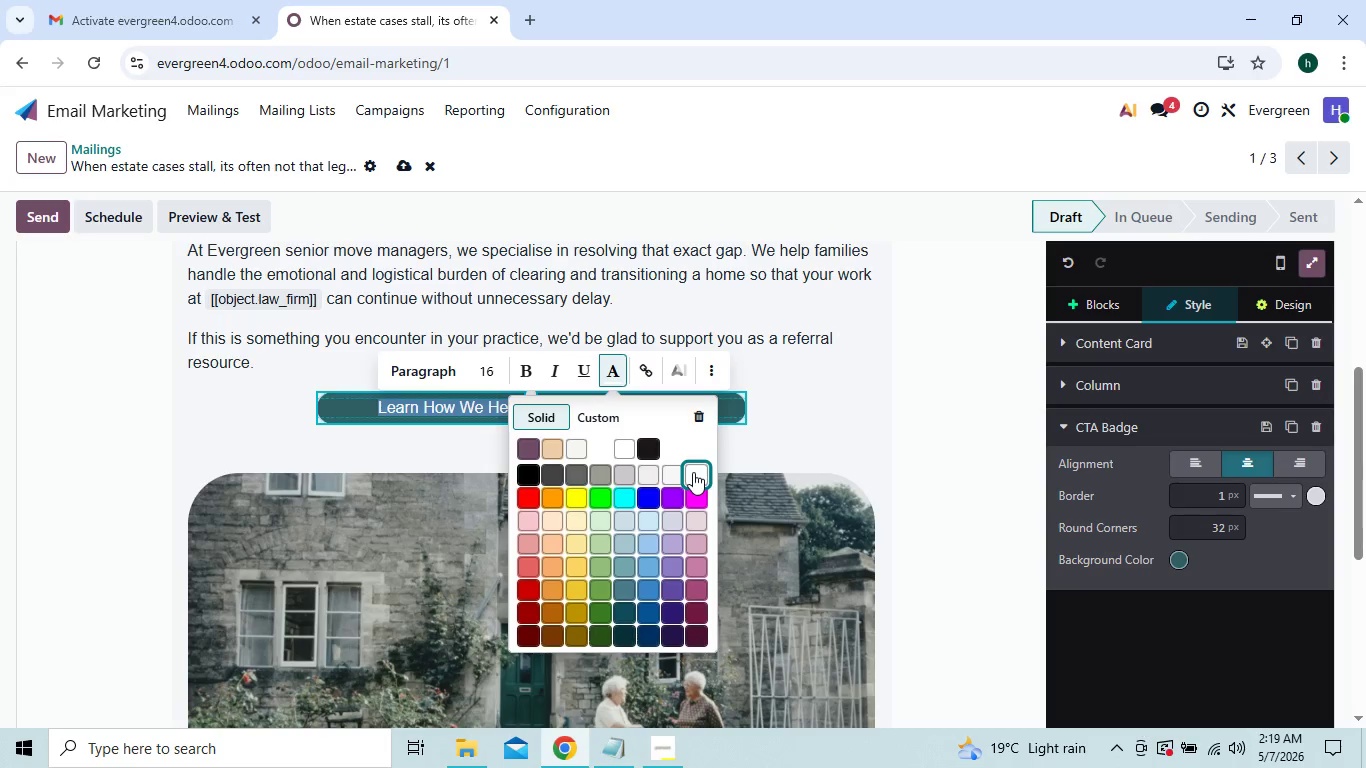 
left_click([693, 472])
 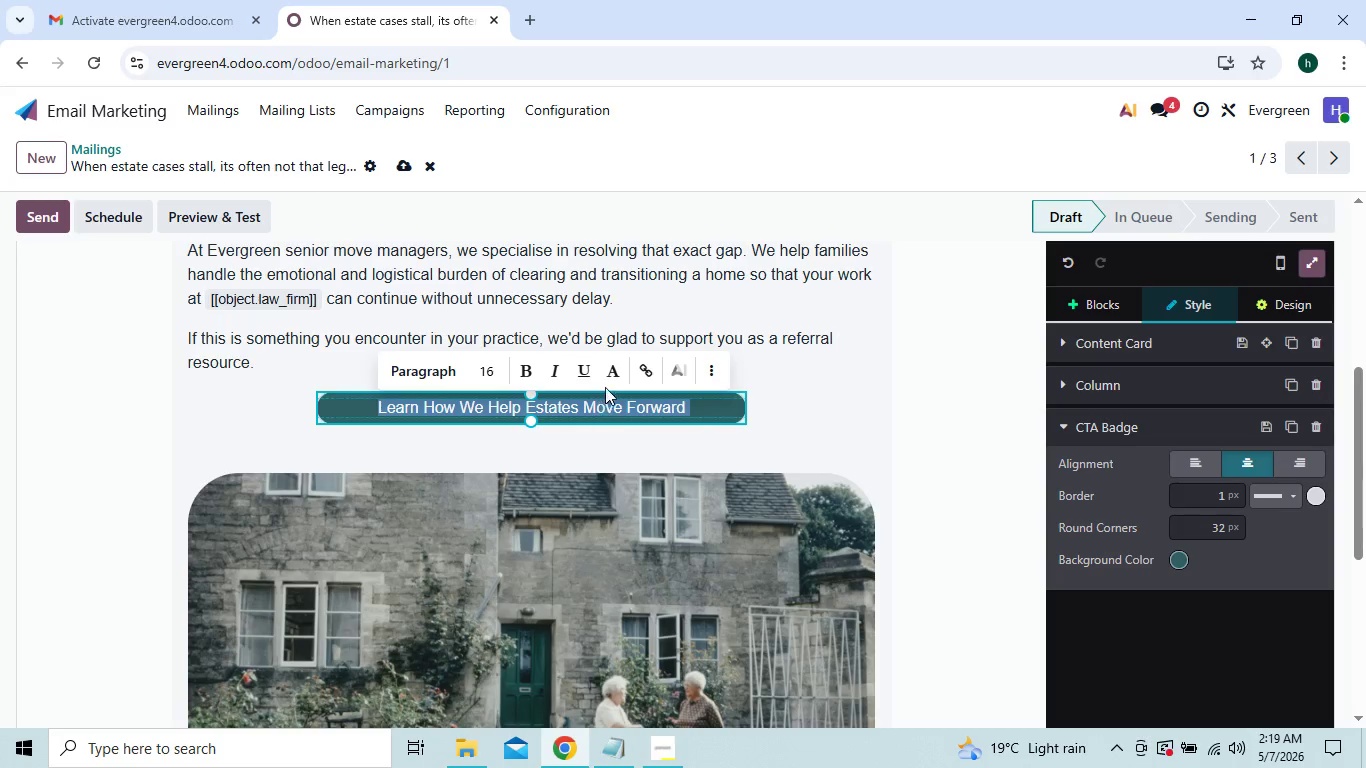 
left_click([613, 365])
 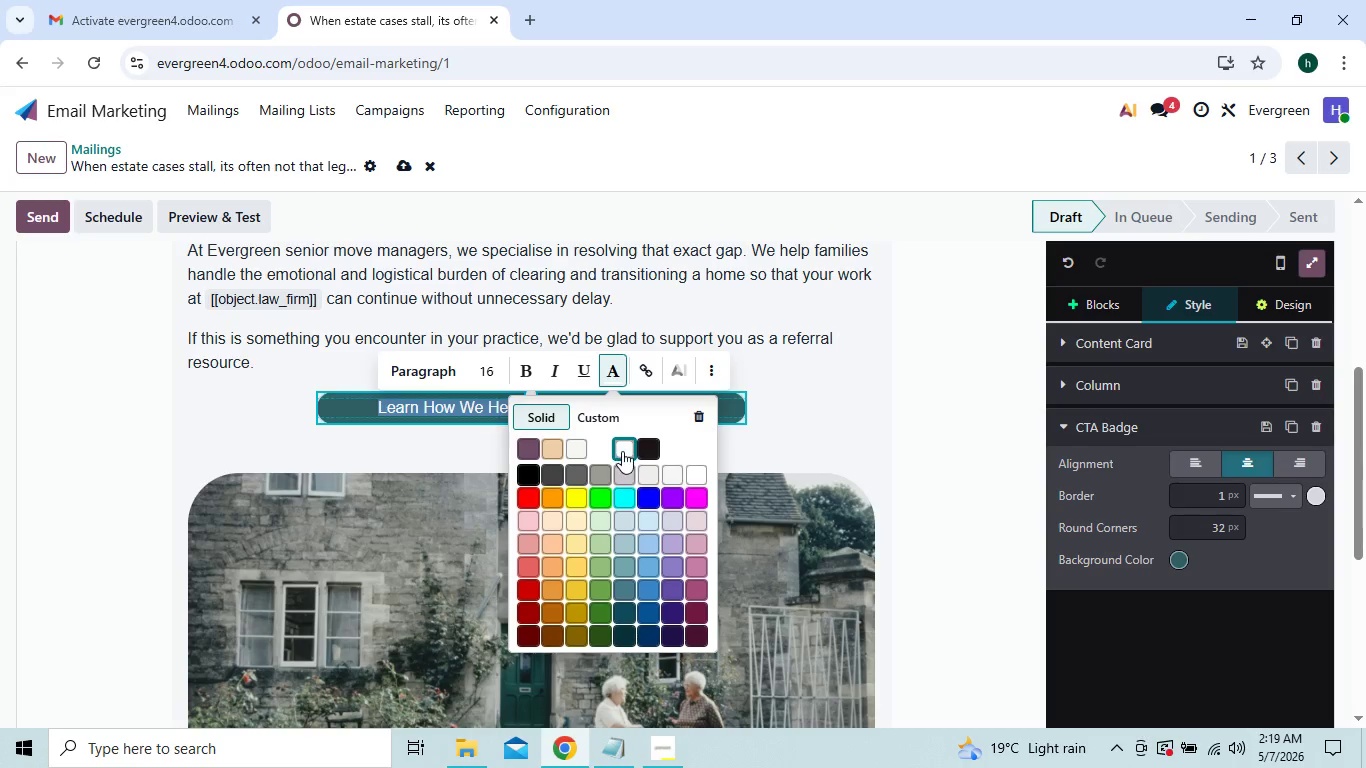 
left_click([590, 416])
 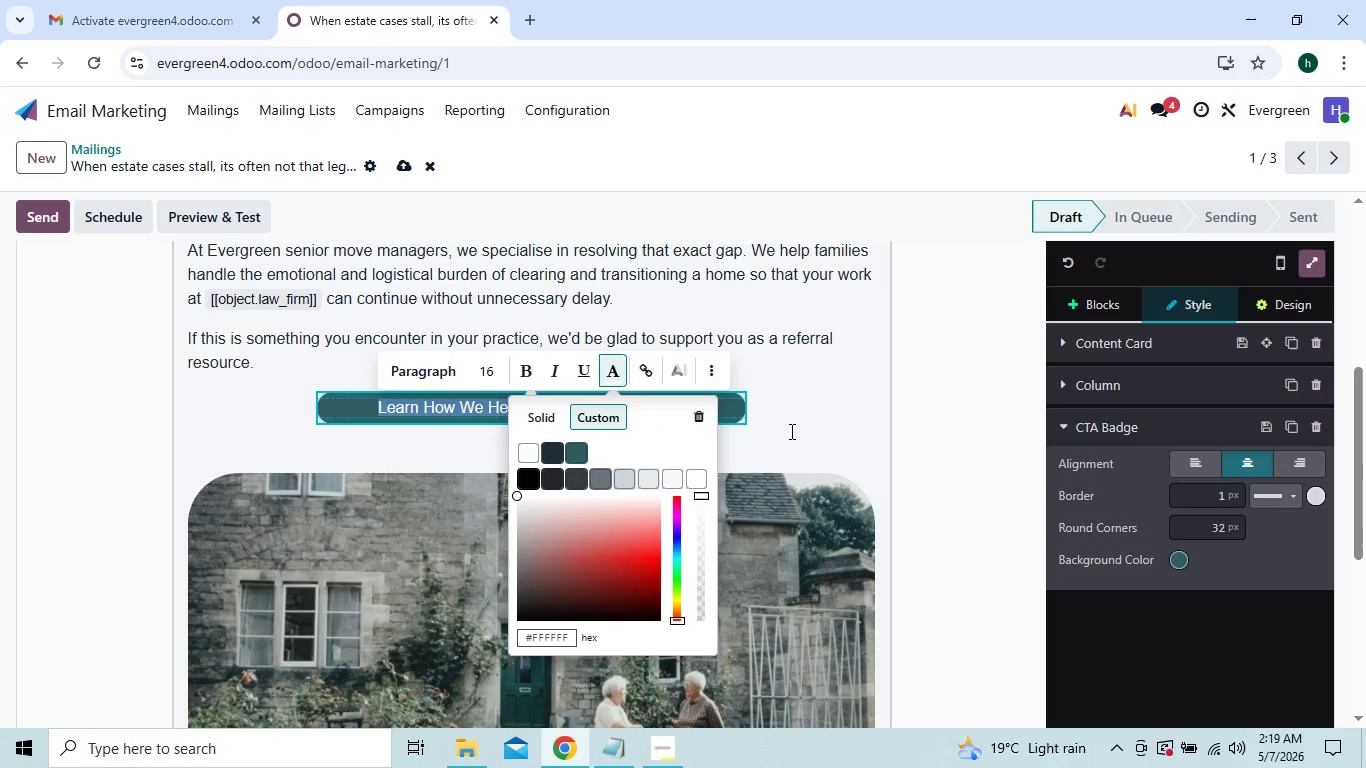 
left_click([814, 433])
 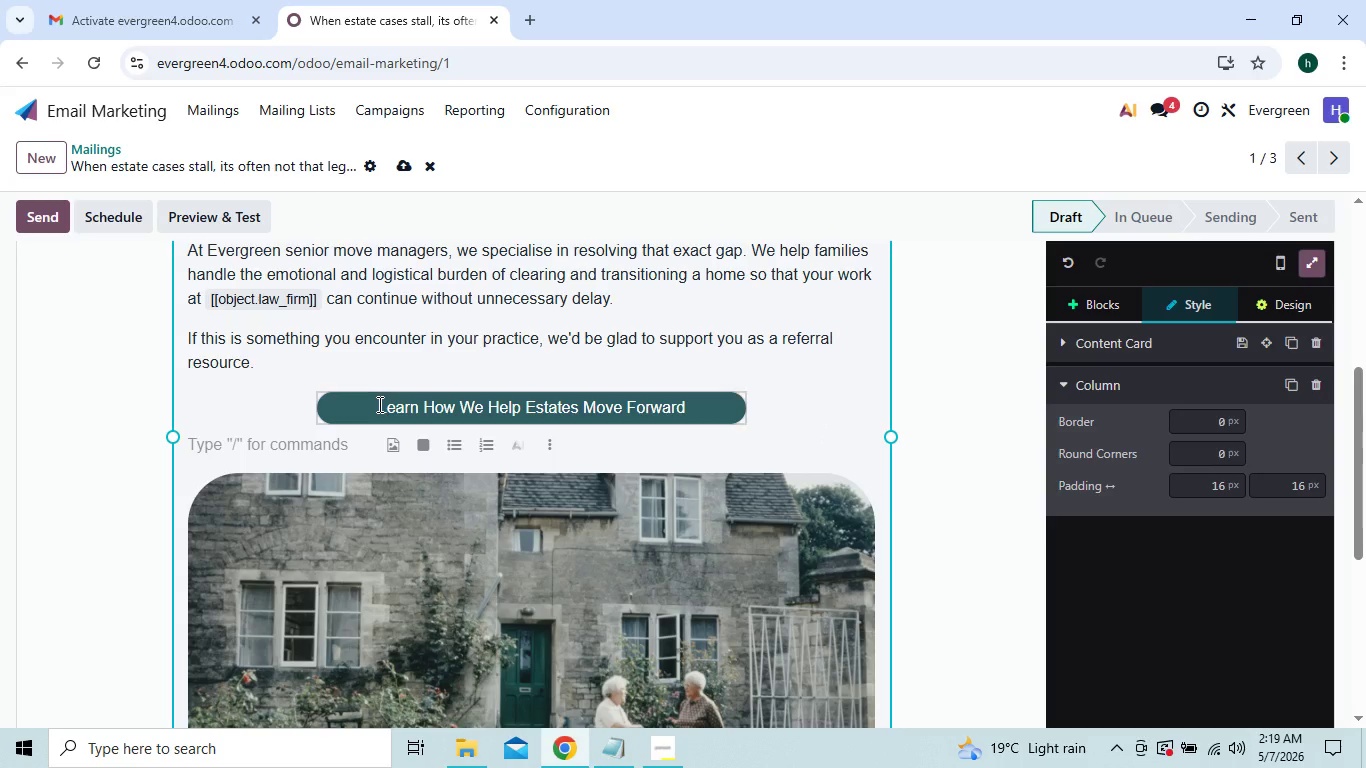 
wait(5.16)
 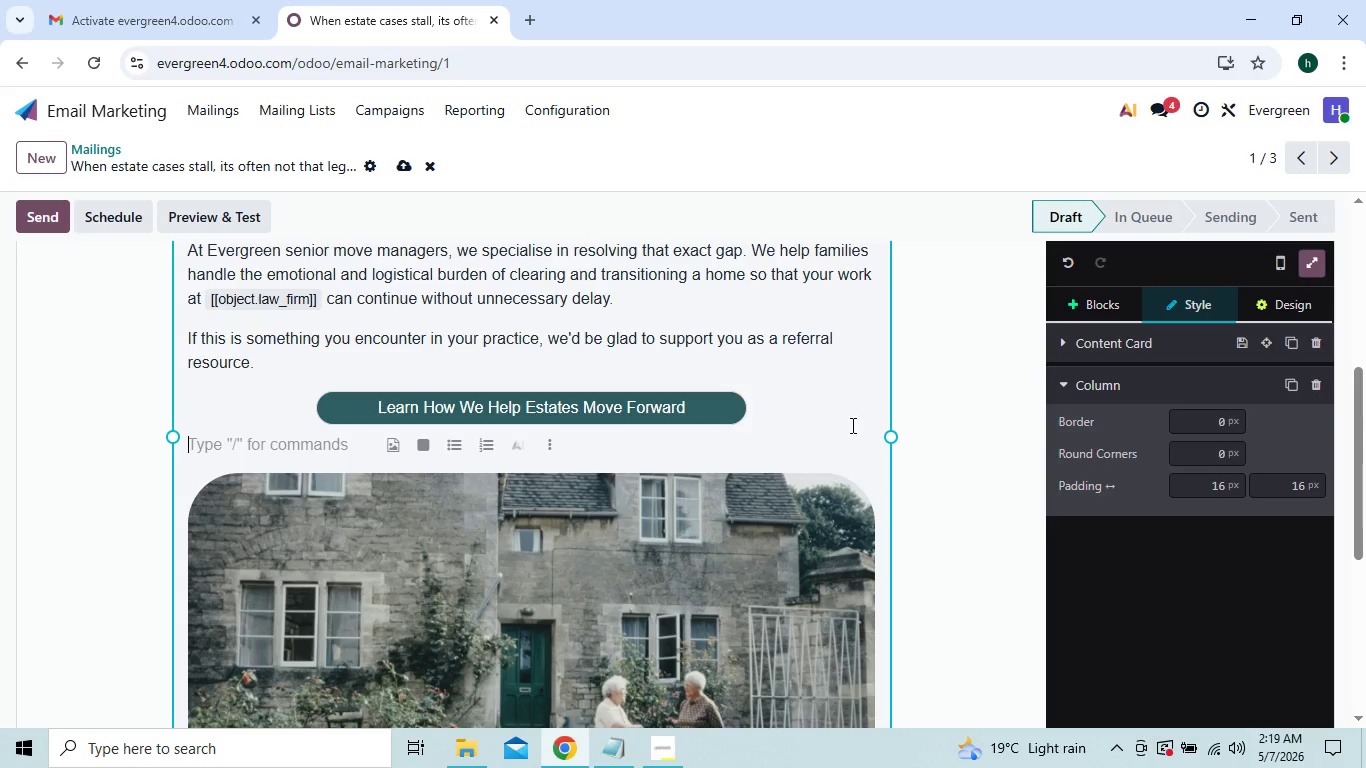 
left_click_drag(start_coordinate=[377, 404], to_coordinate=[681, 399])
 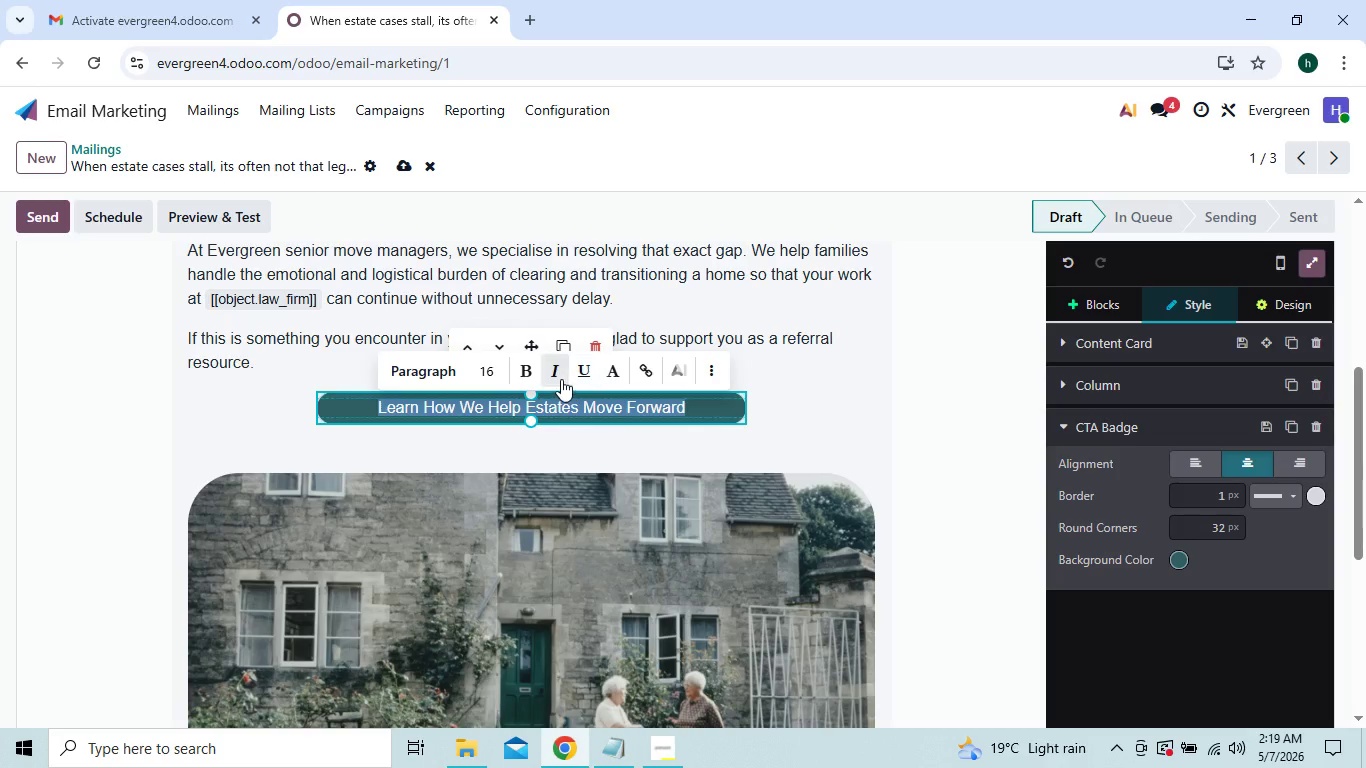 
left_click([558, 377])
 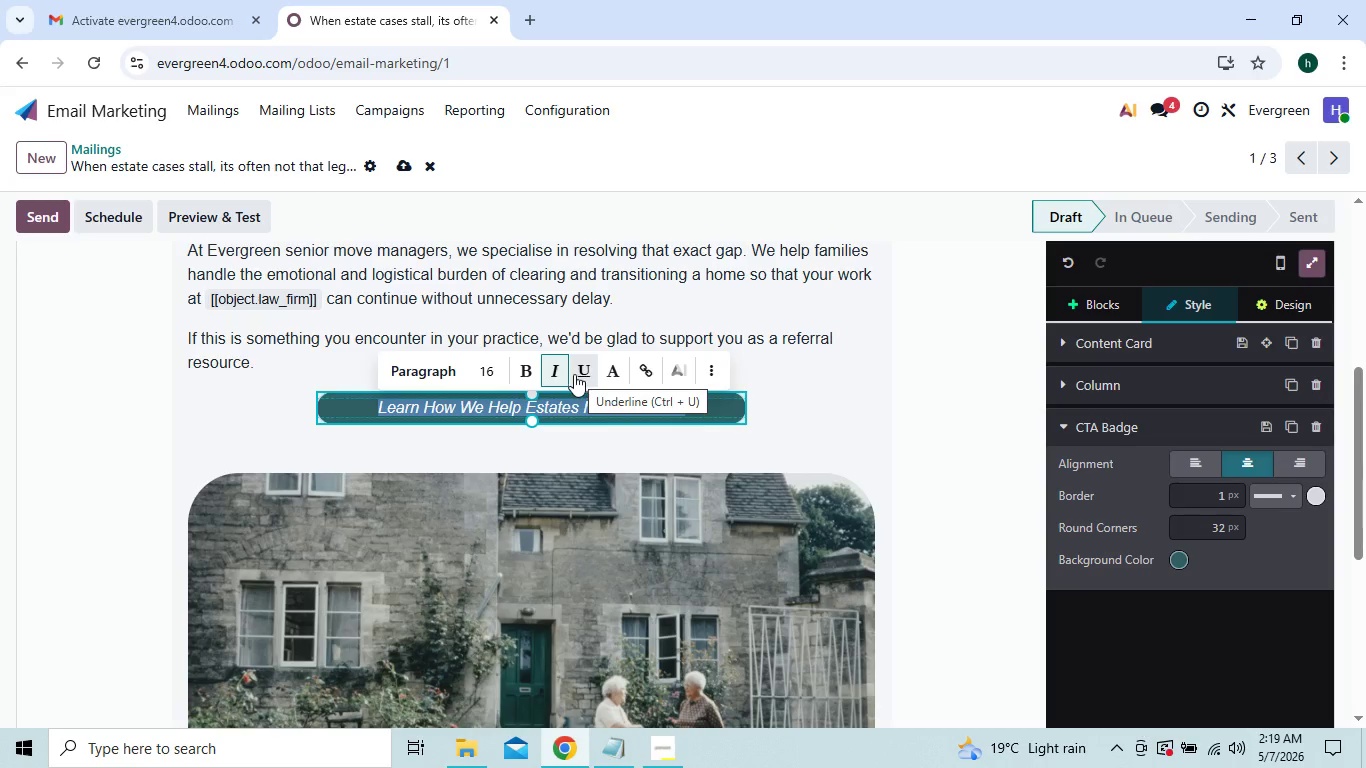 
wait(5.45)
 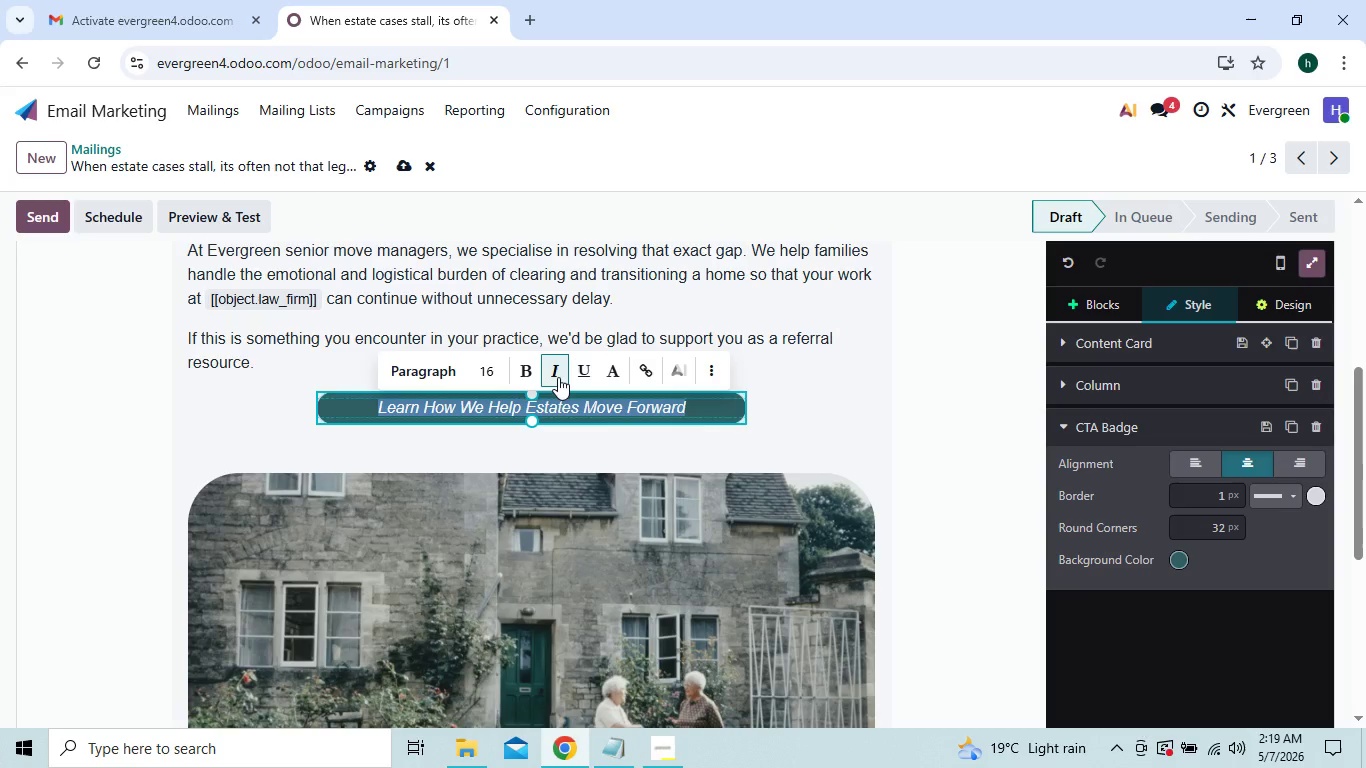 
left_click([529, 370])
 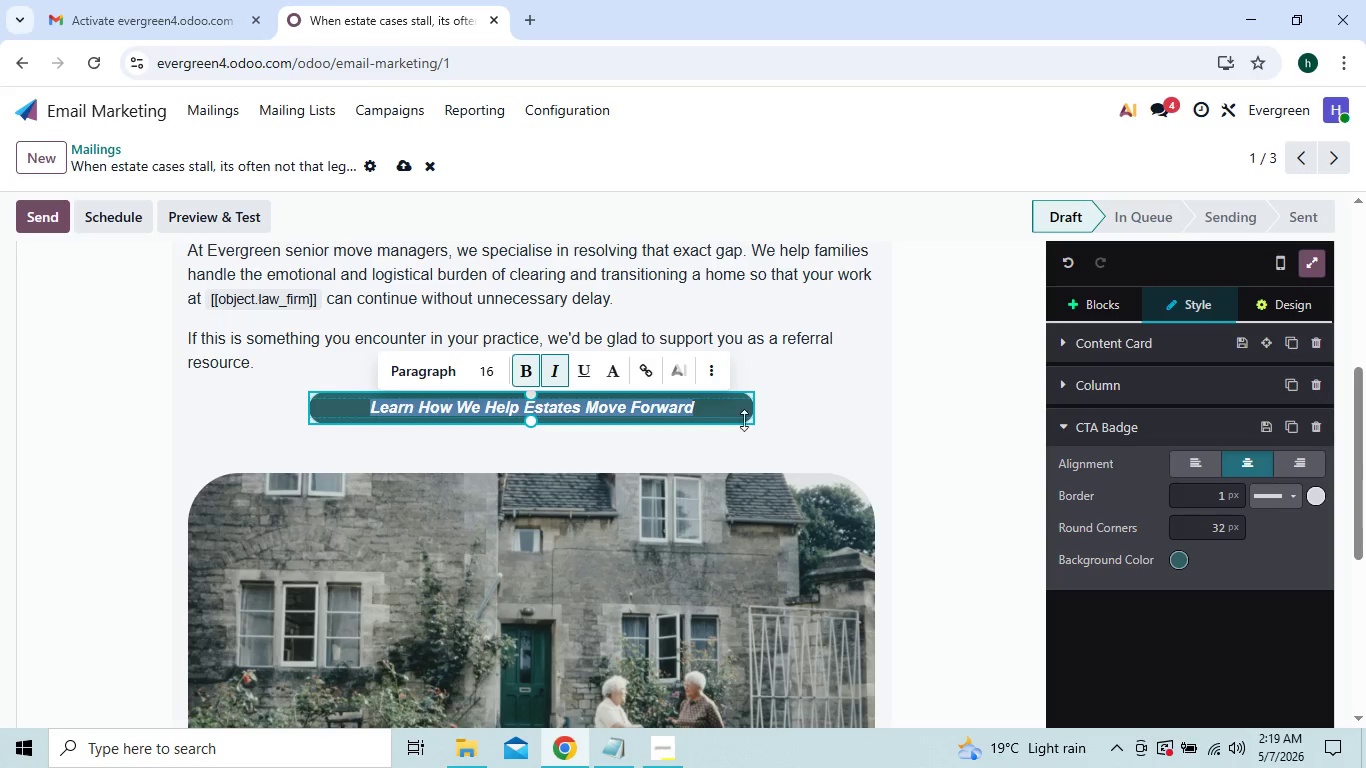 
left_click([782, 421])
 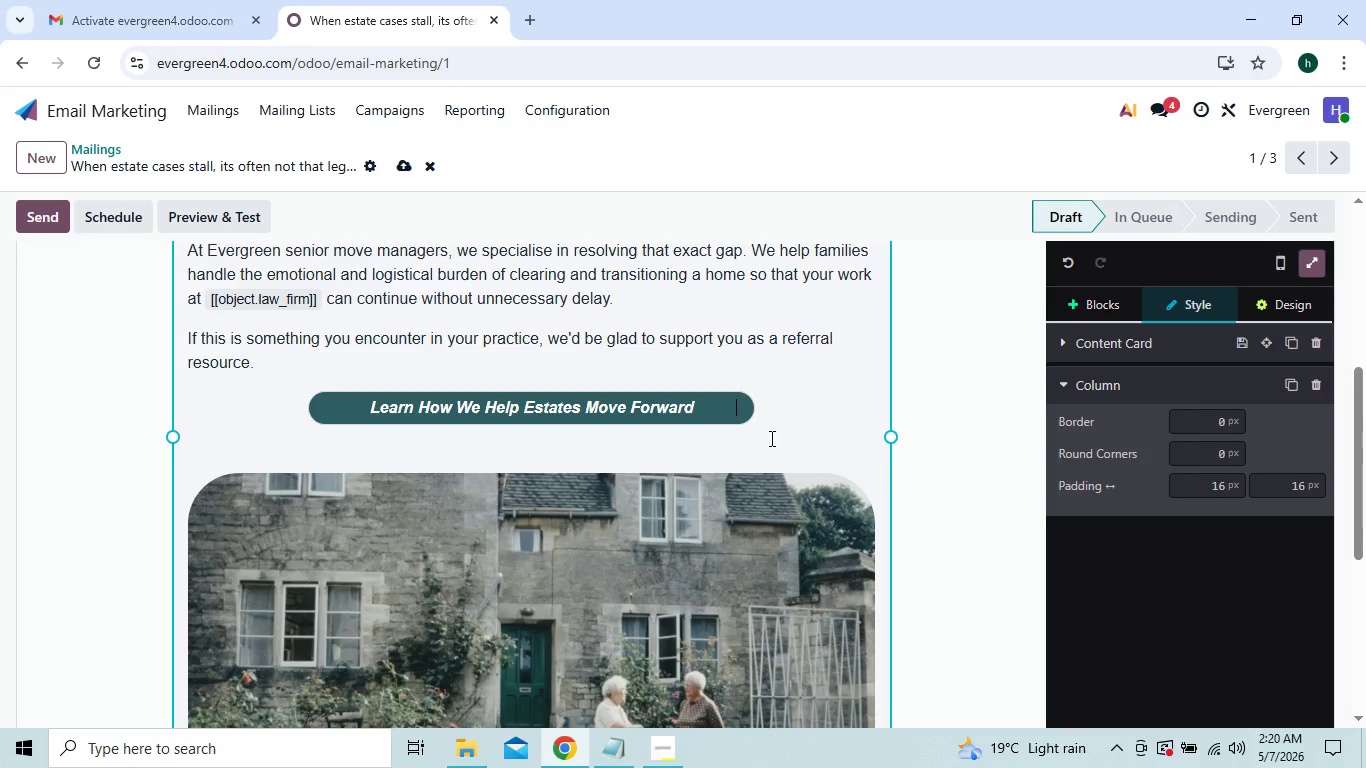 
wait(15.44)
 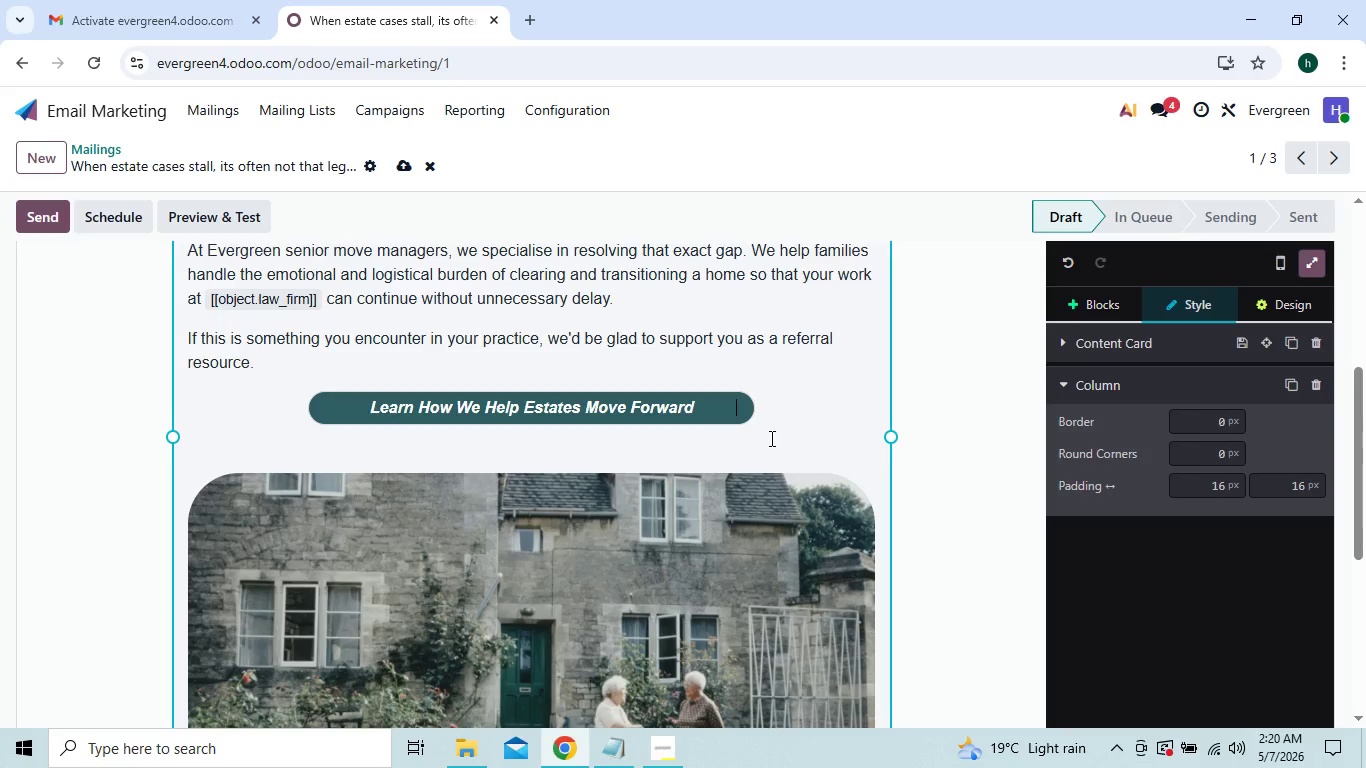 
mouse_move([345, 177])
 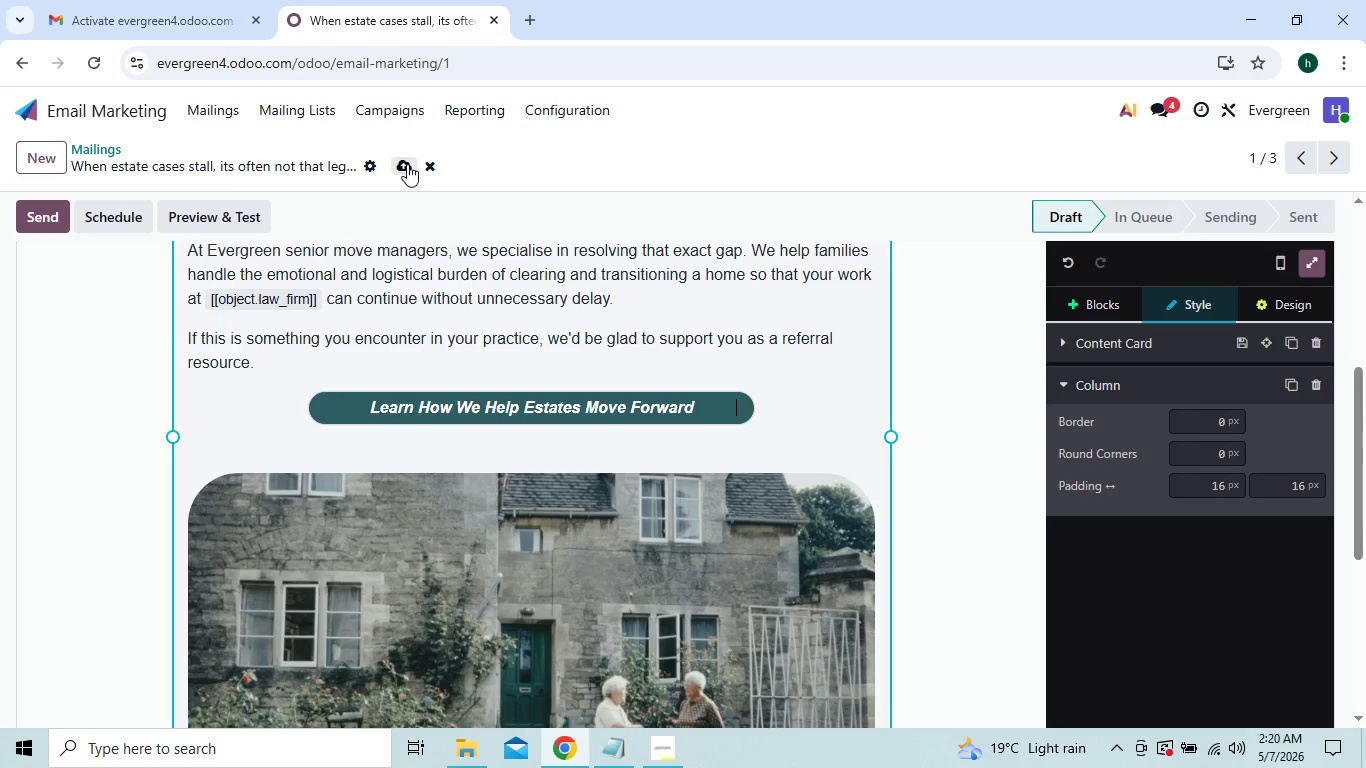 
left_click([407, 164])
 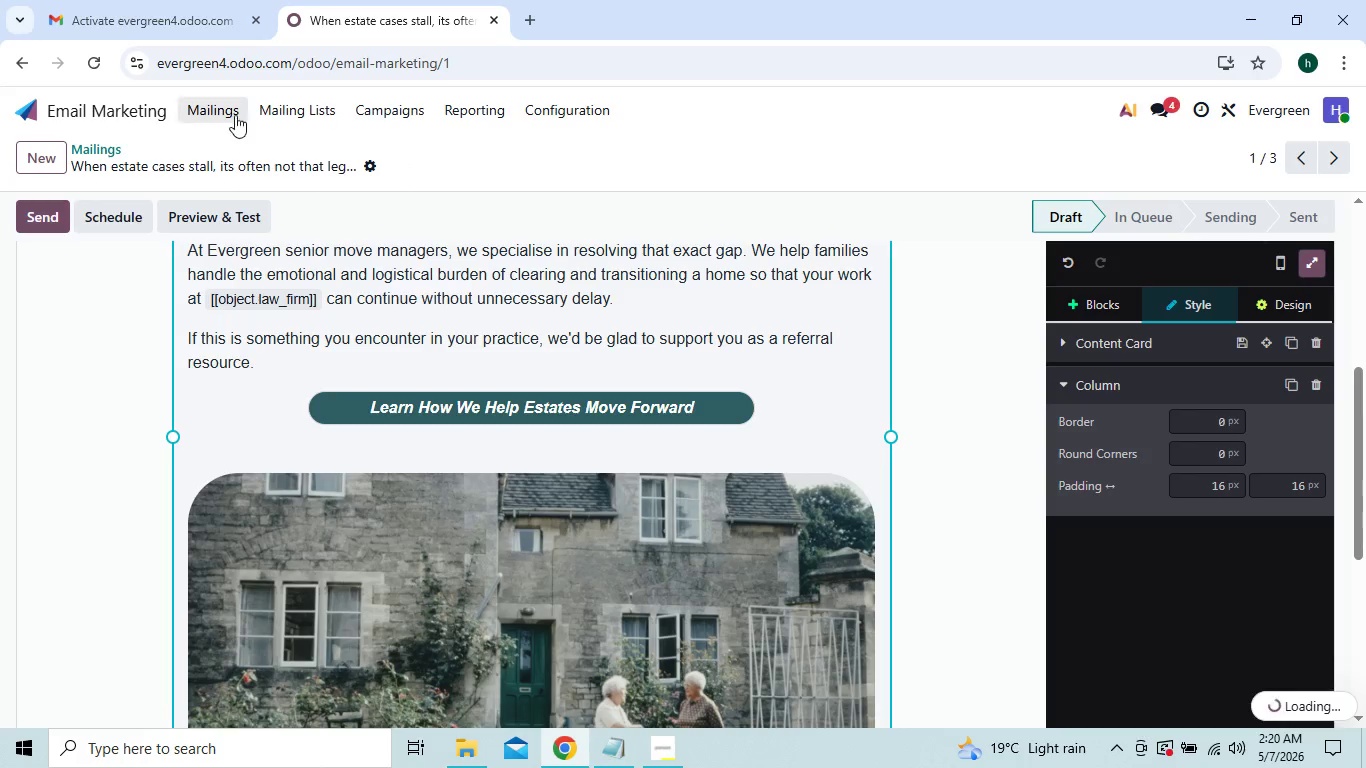 
left_click([204, 108])
 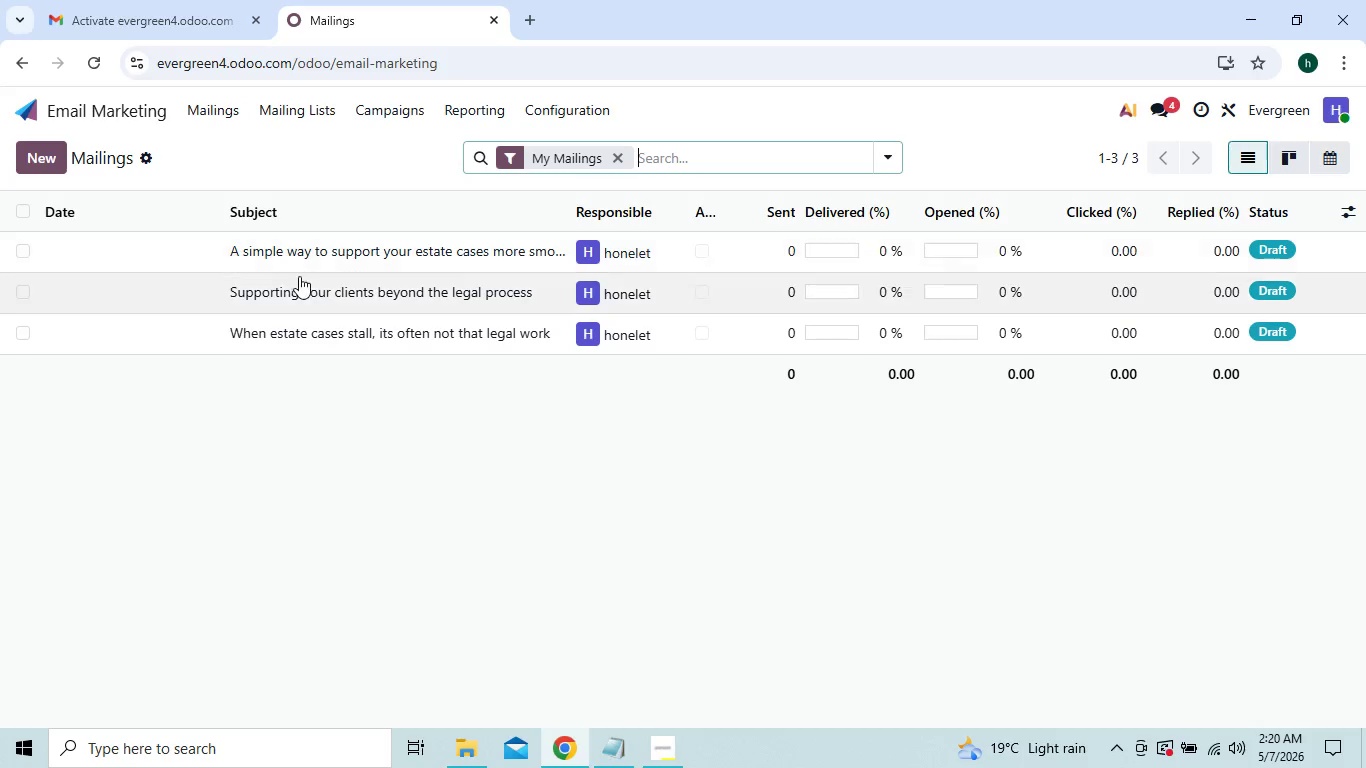 
double_click([300, 278])
 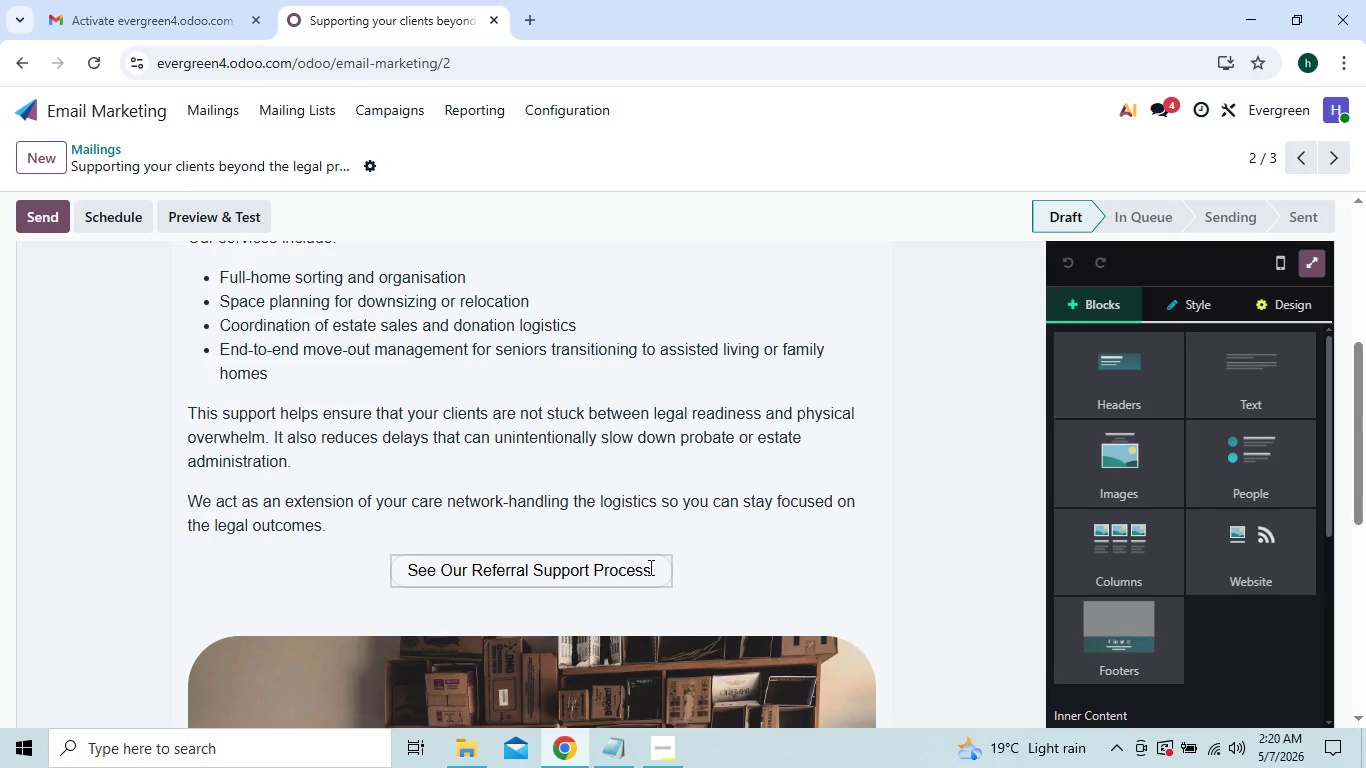 
left_click([662, 576])
 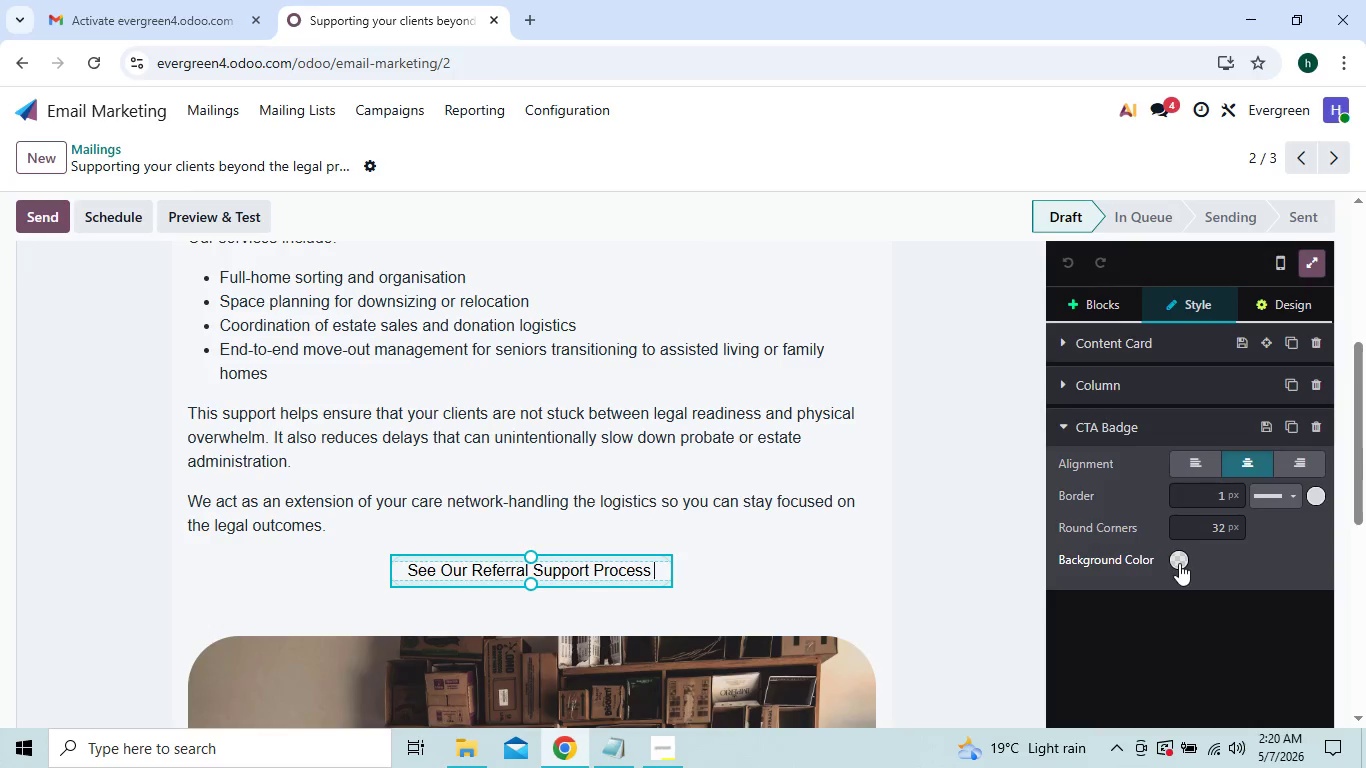 
left_click([1179, 563])
 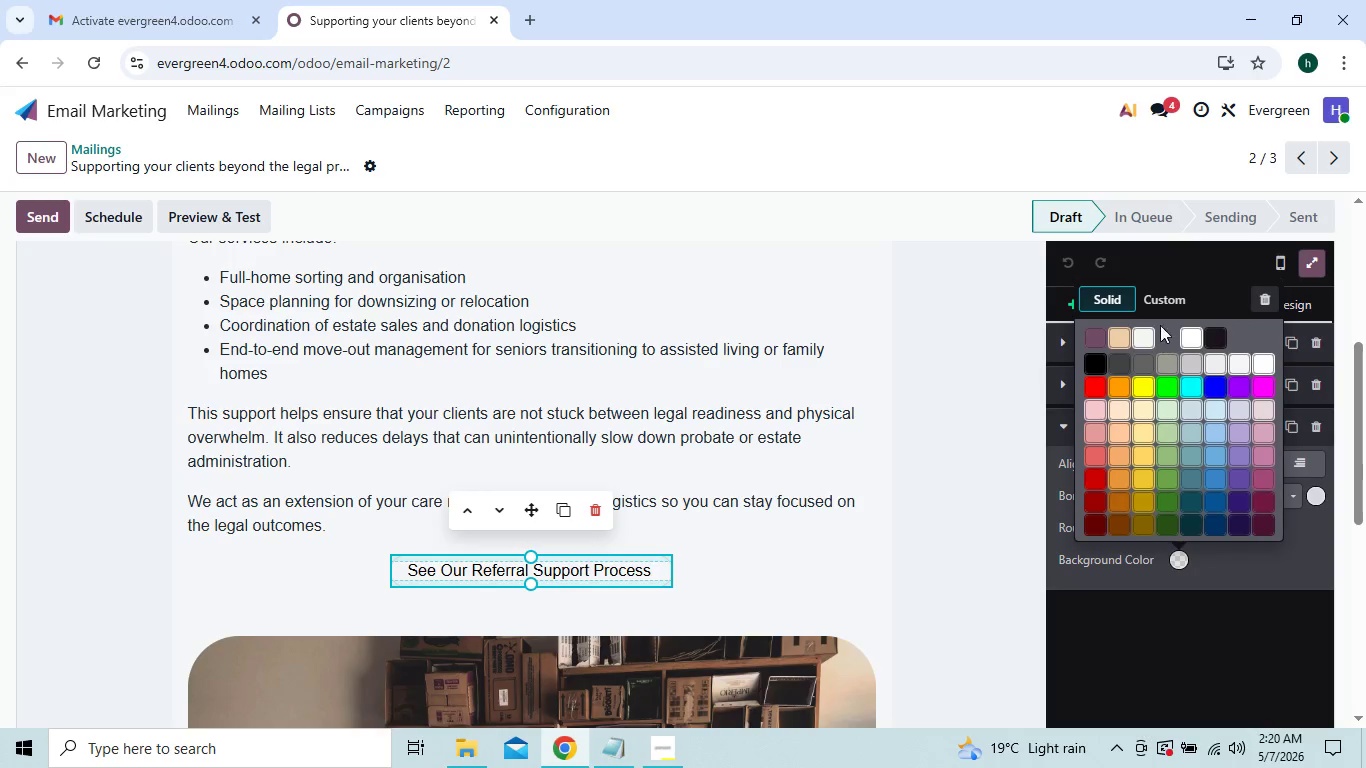 
left_click([1160, 307])
 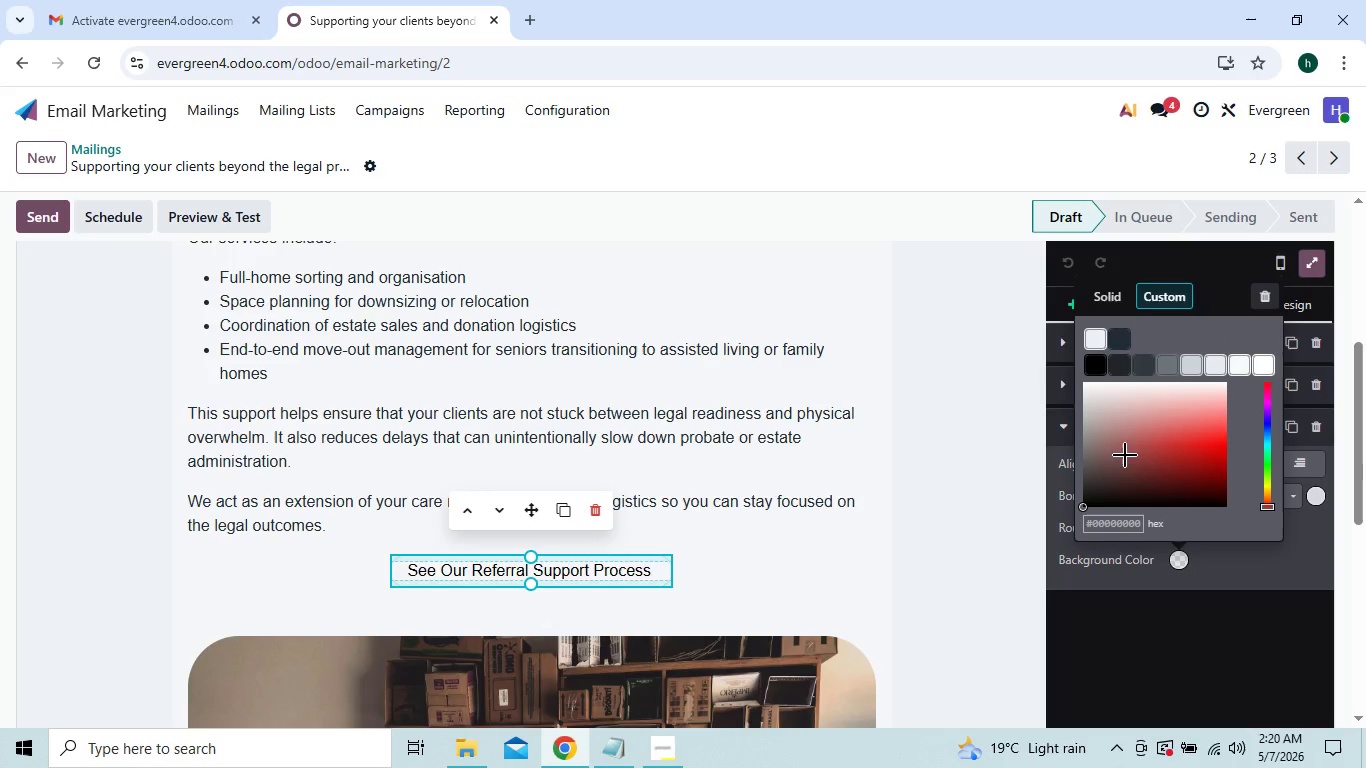 
left_click([1113, 520])
 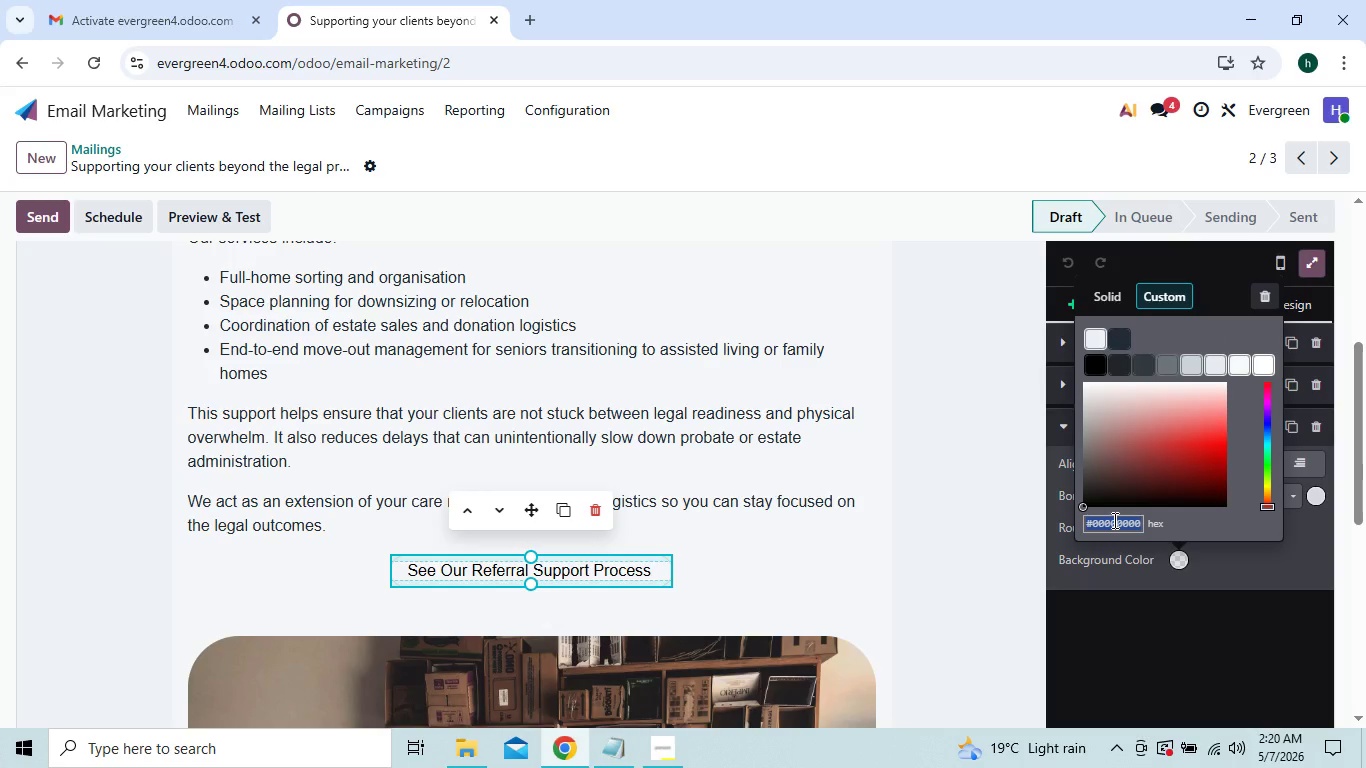 
key(Control+V)
 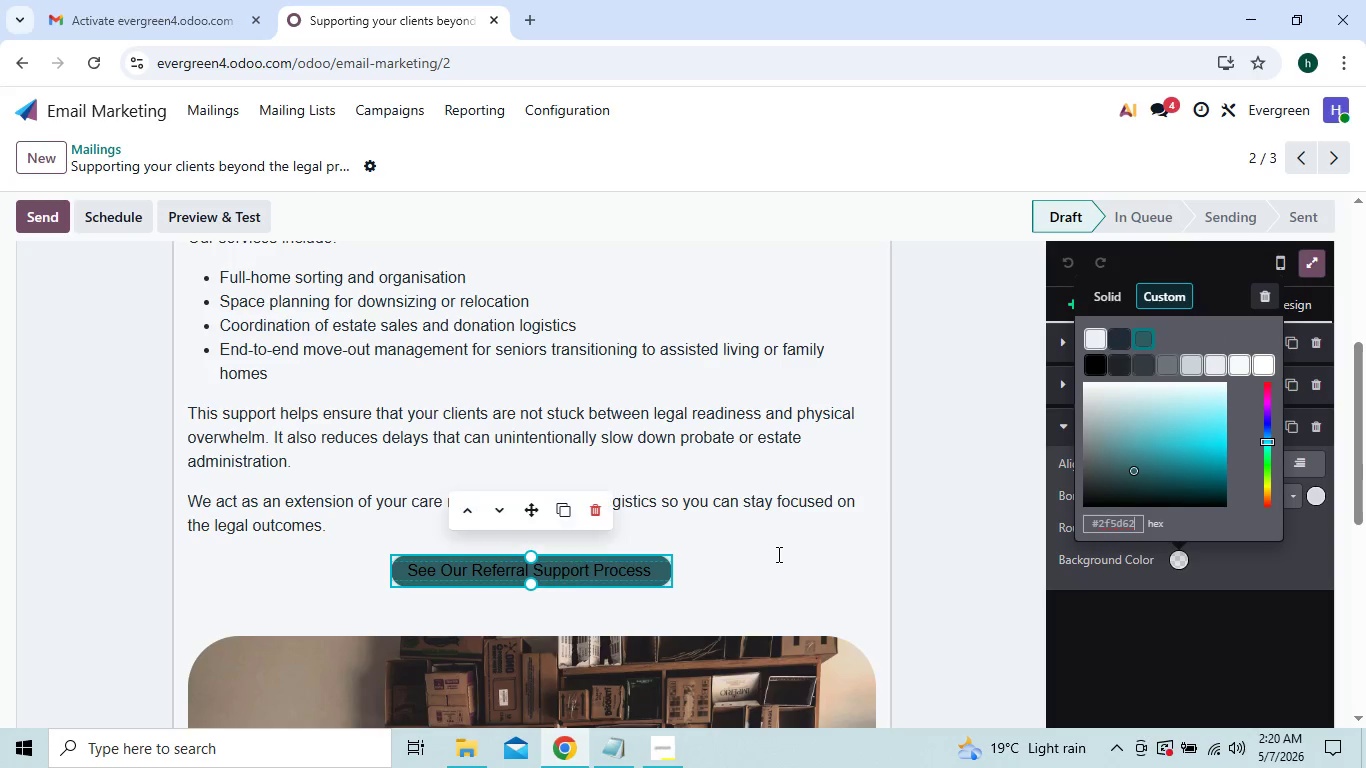 
left_click([727, 564])
 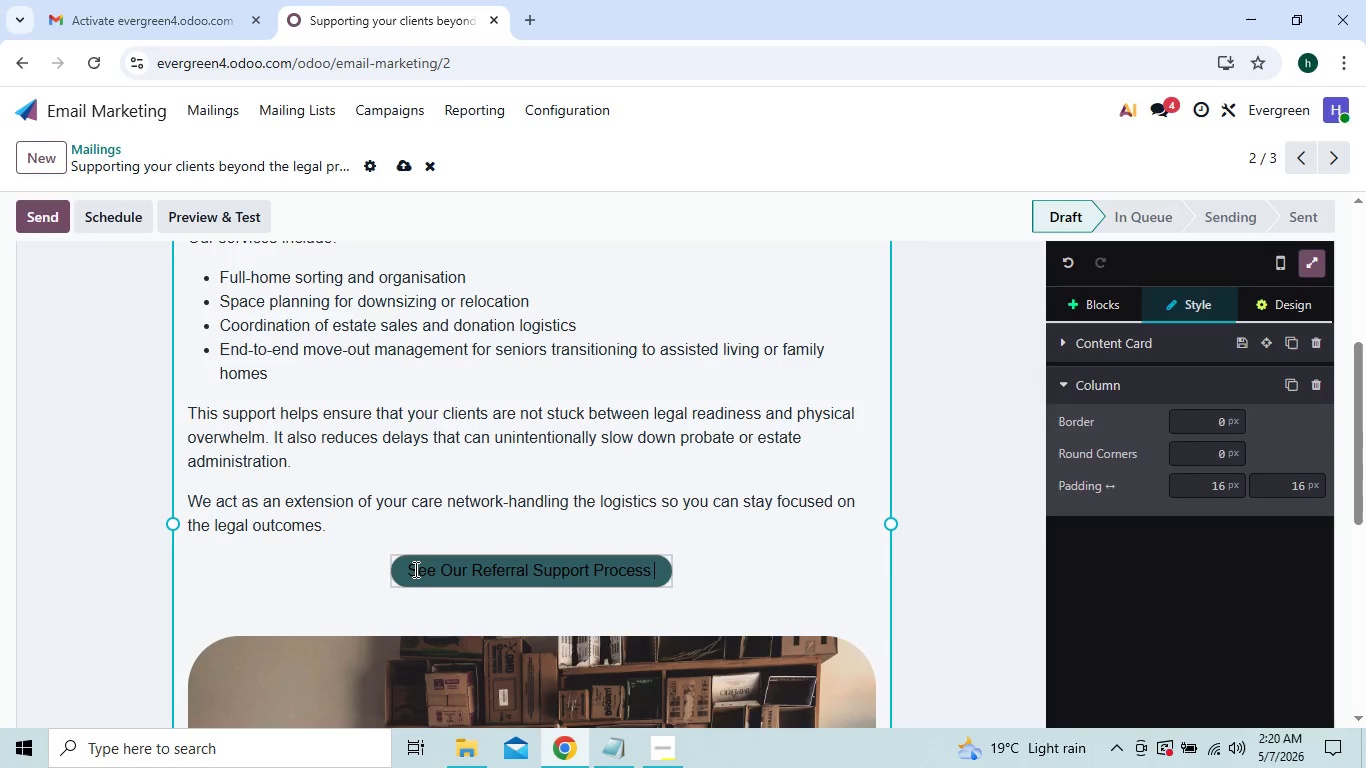 
left_click_drag(start_coordinate=[411, 569], to_coordinate=[651, 559])
 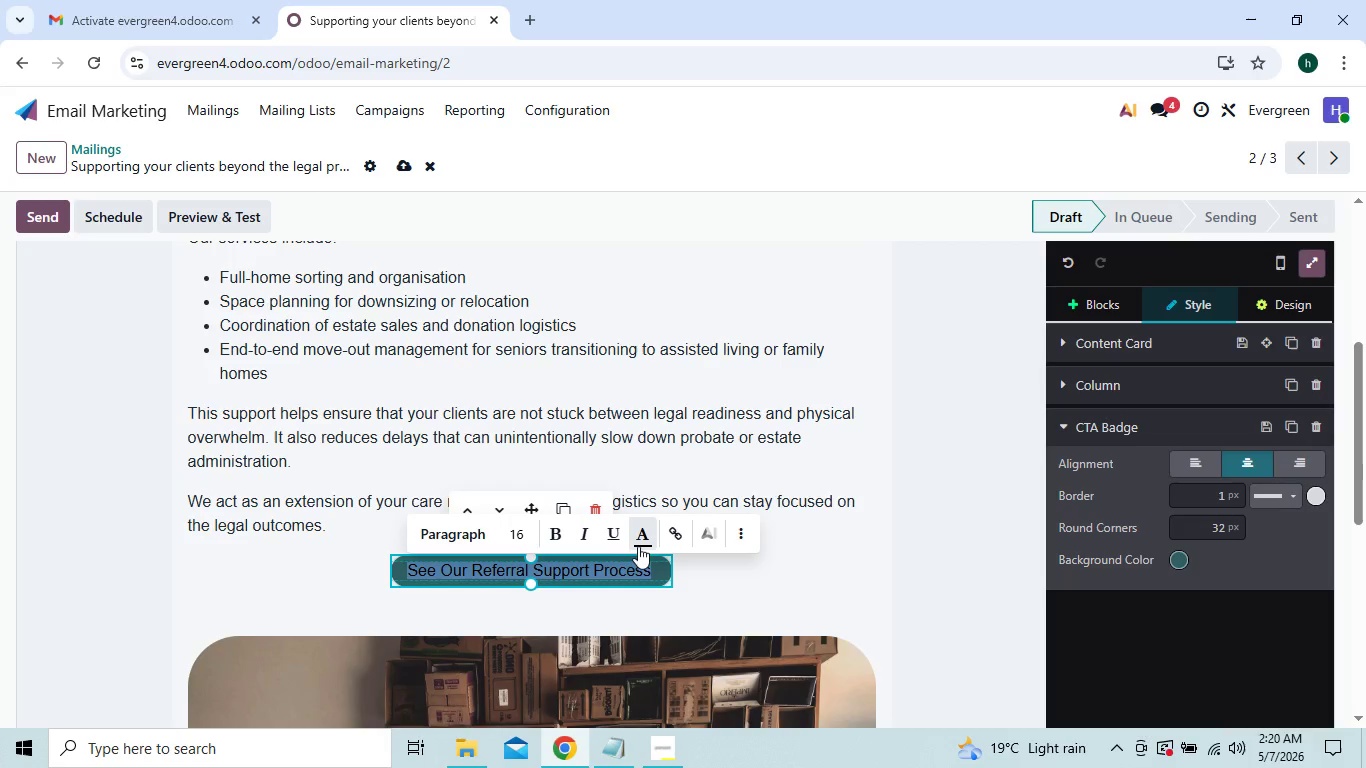 
left_click([638, 543])
 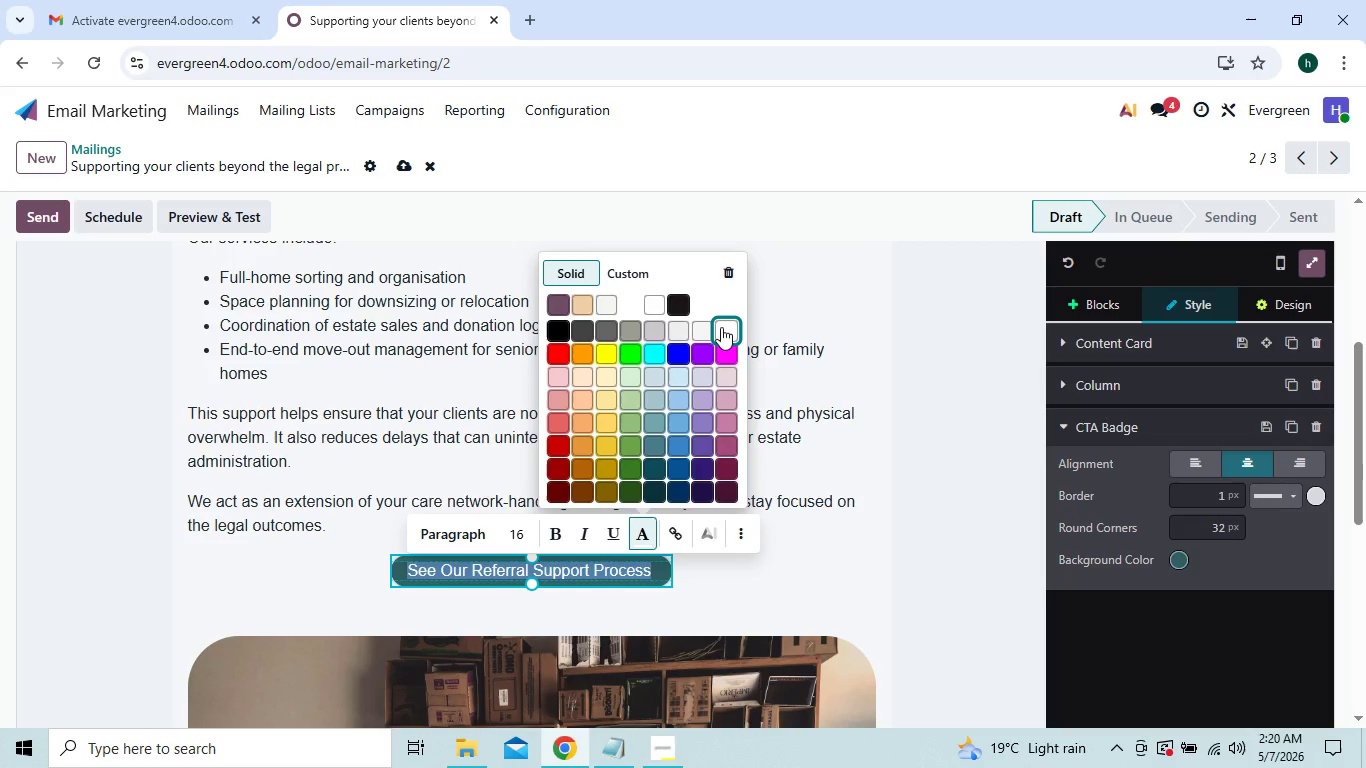 
left_click([721, 327])
 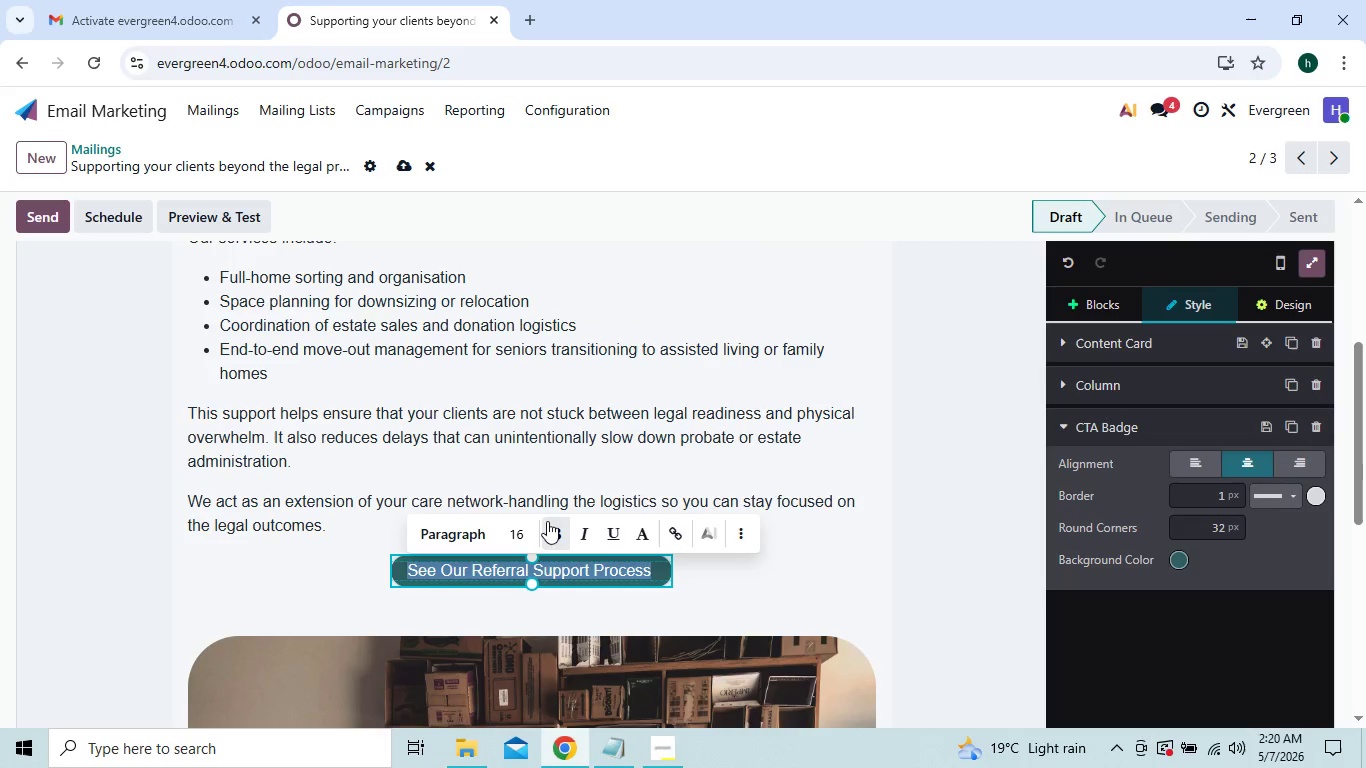 
left_click([551, 528])
 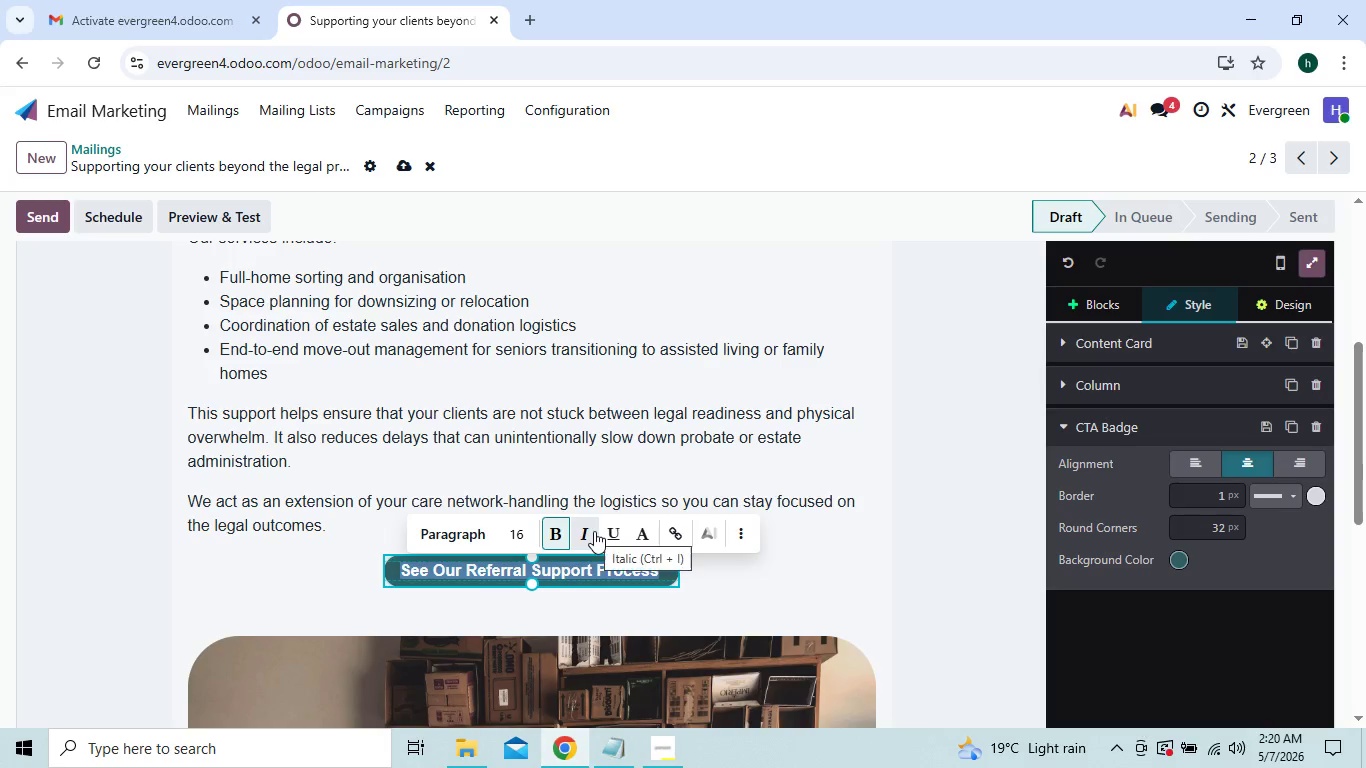 
left_click([594, 531])
 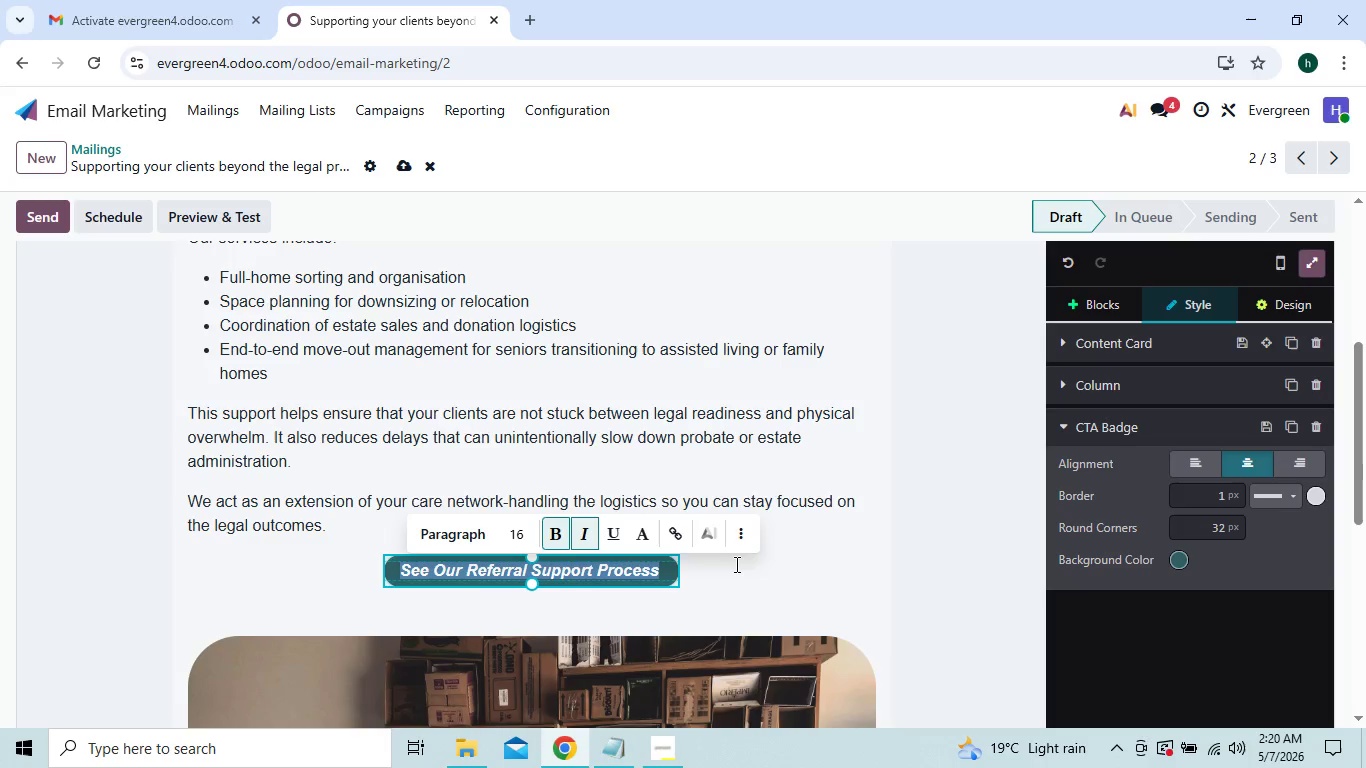 
left_click([735, 564])
 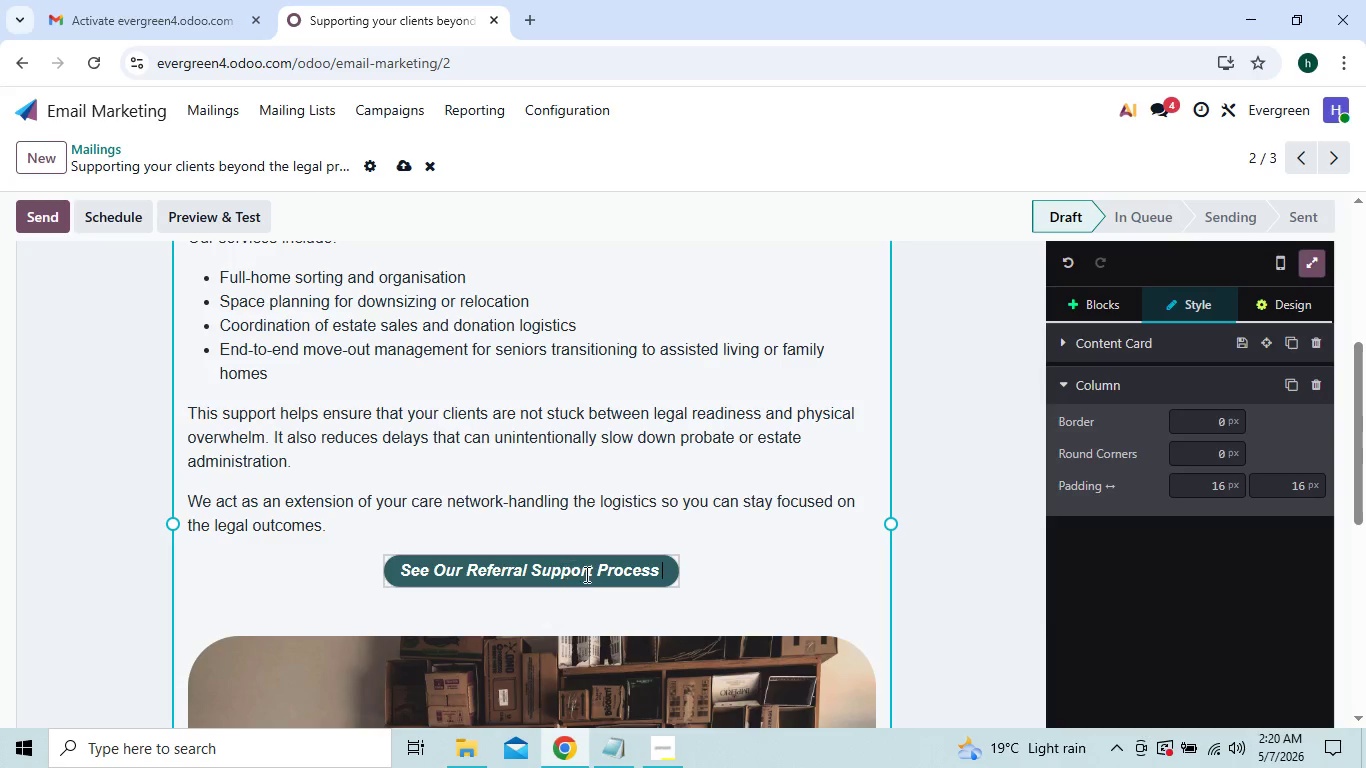 
key(Space)
 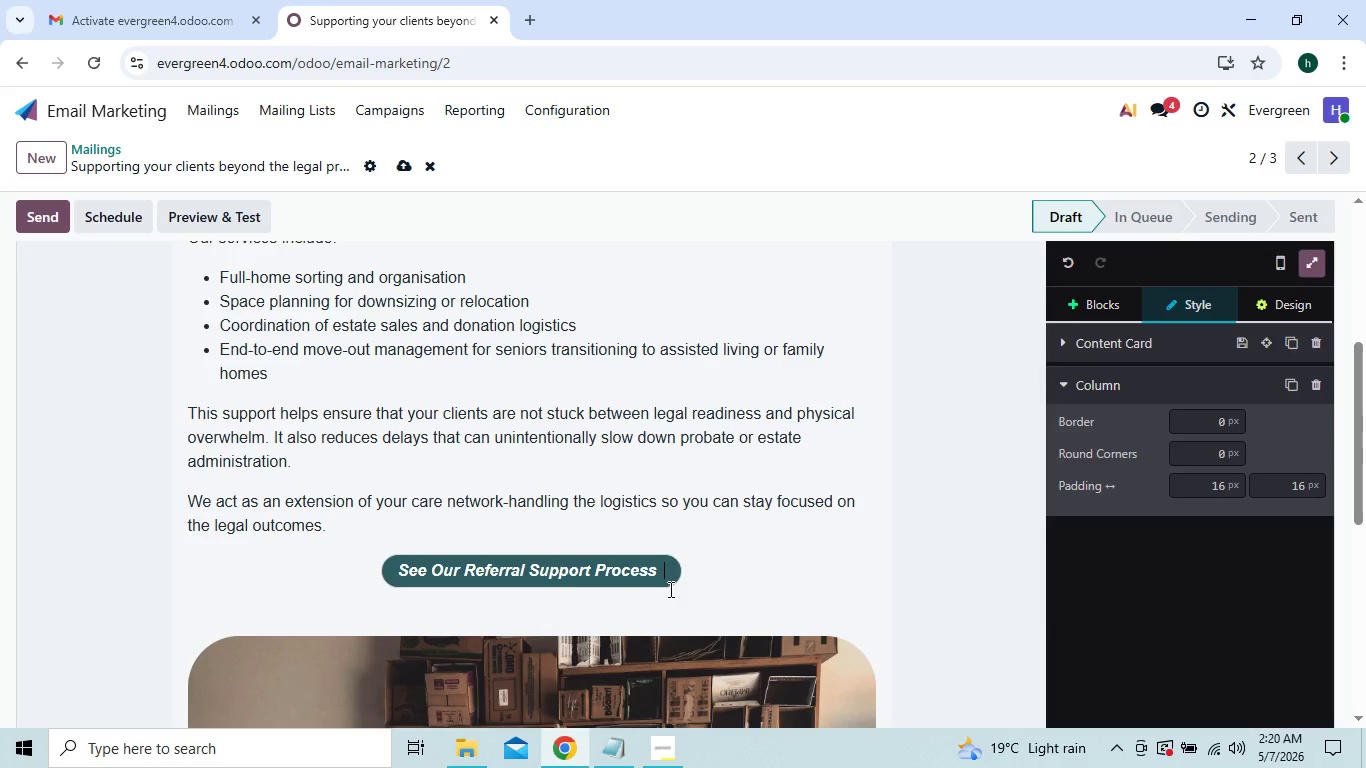 
key(Space)
 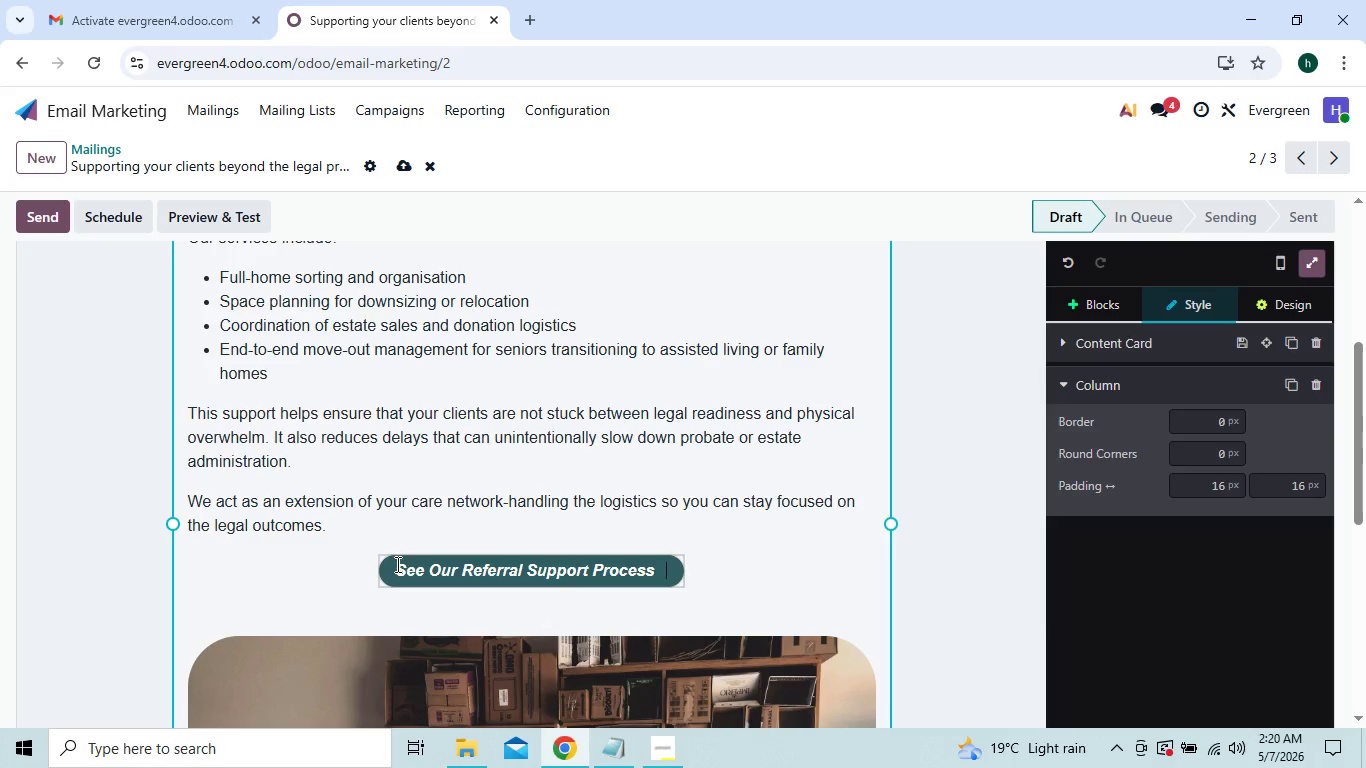 
left_click([396, 564])
 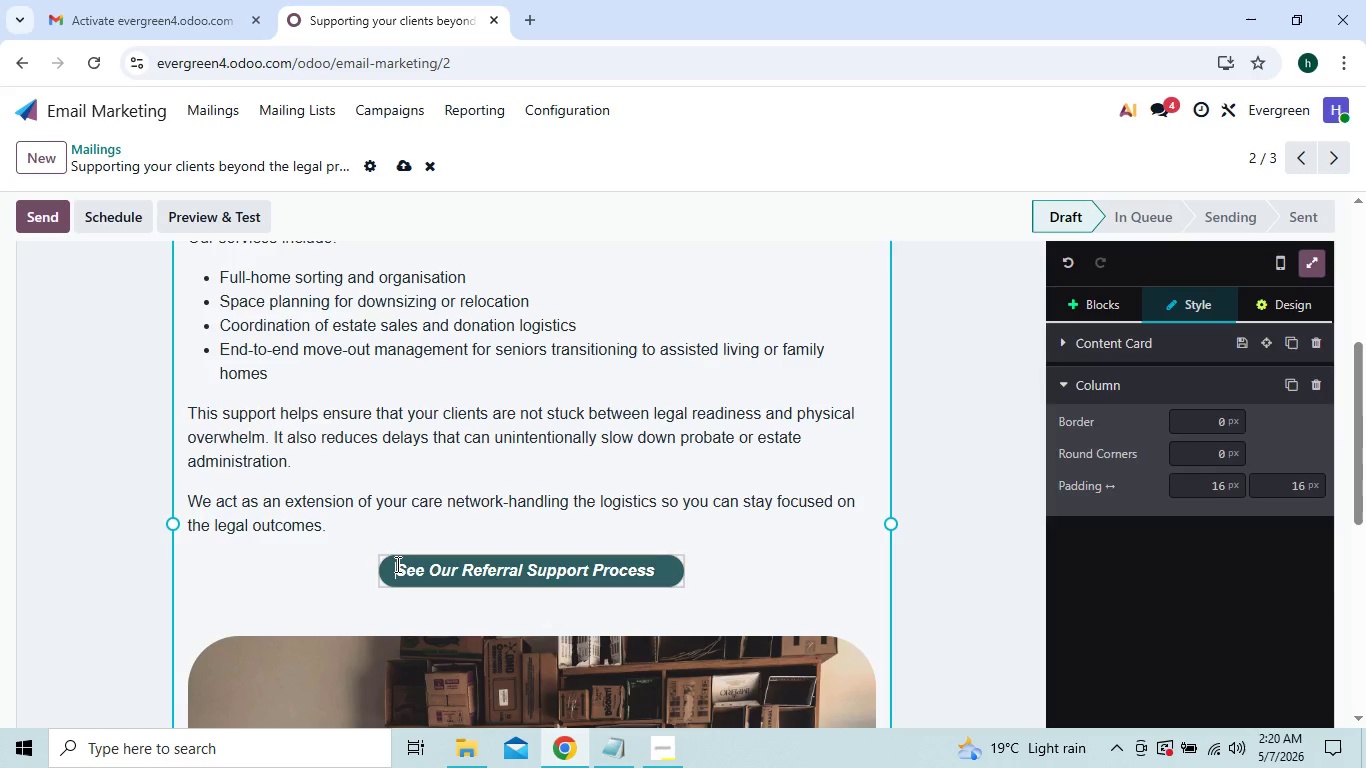 
key(Space)
 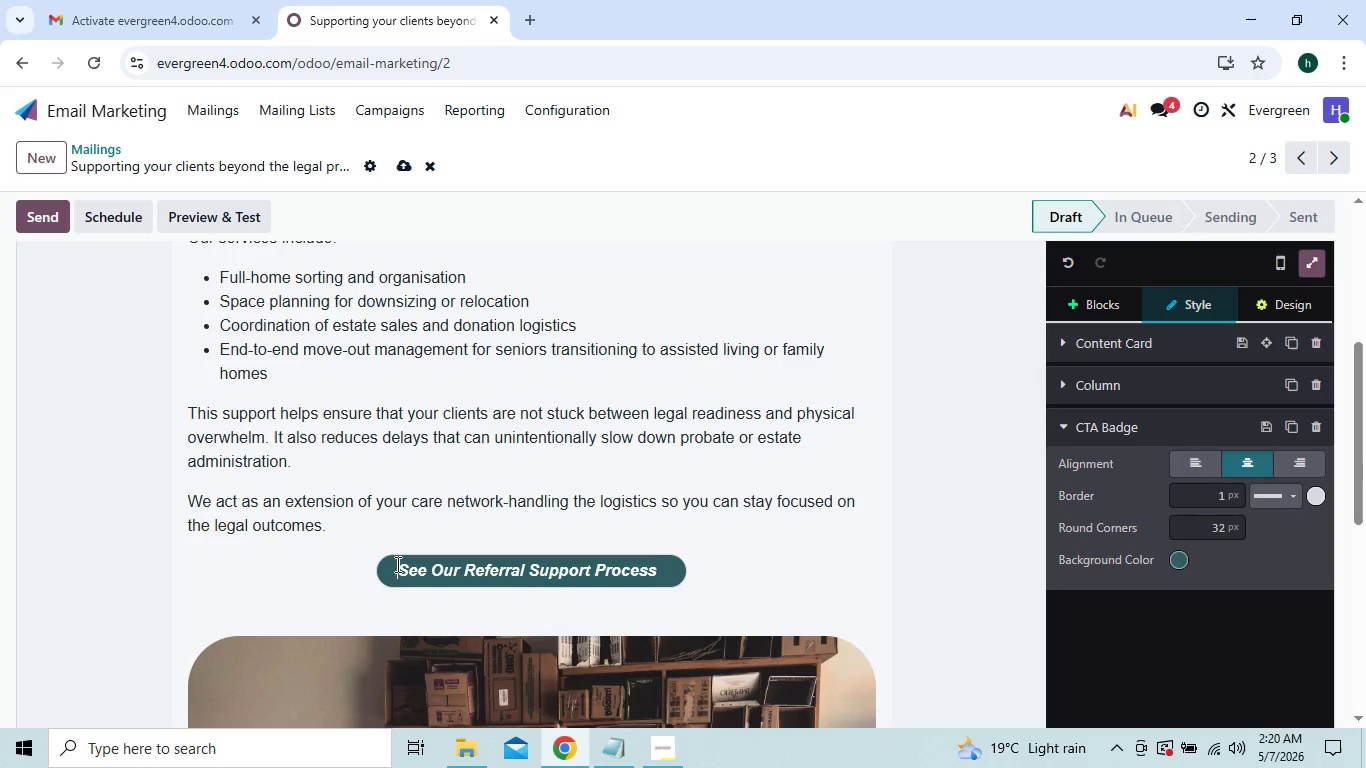 
key(Space)
 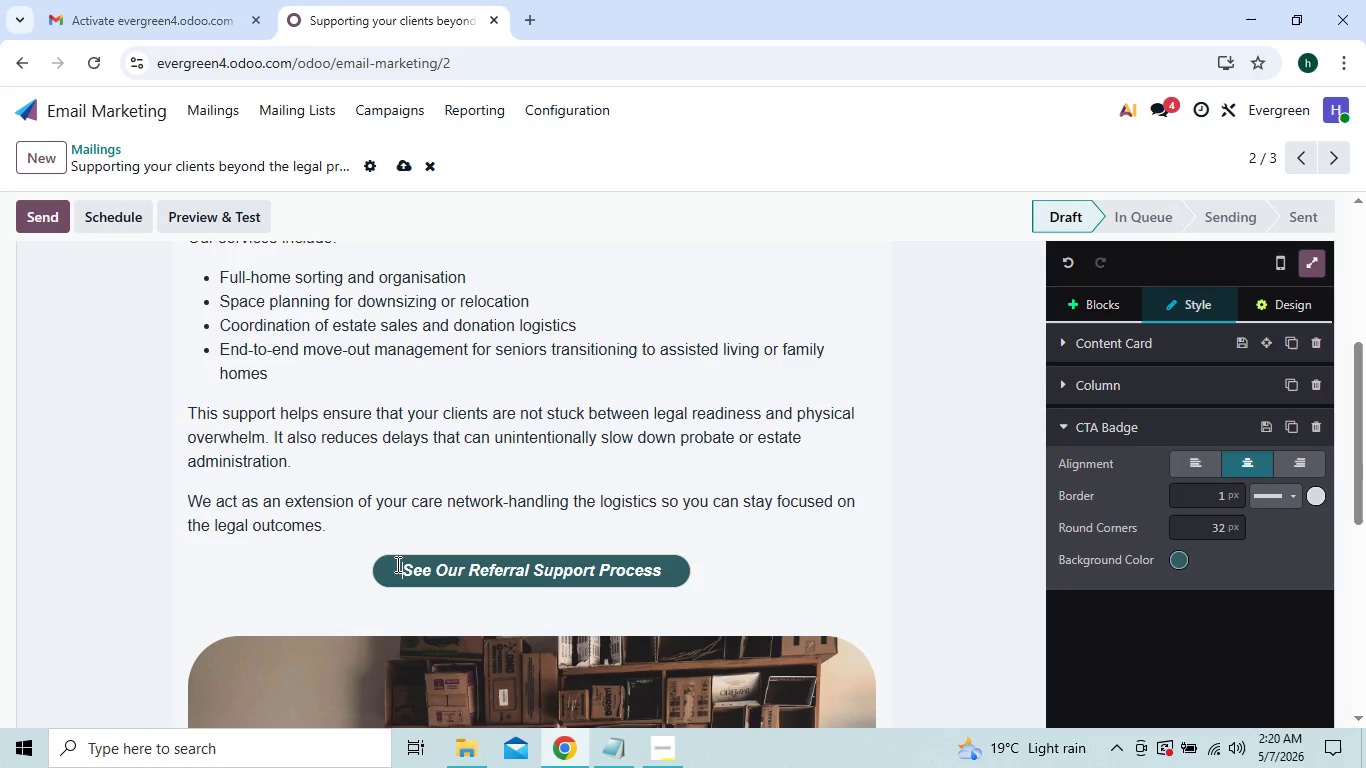 
key(Space)
 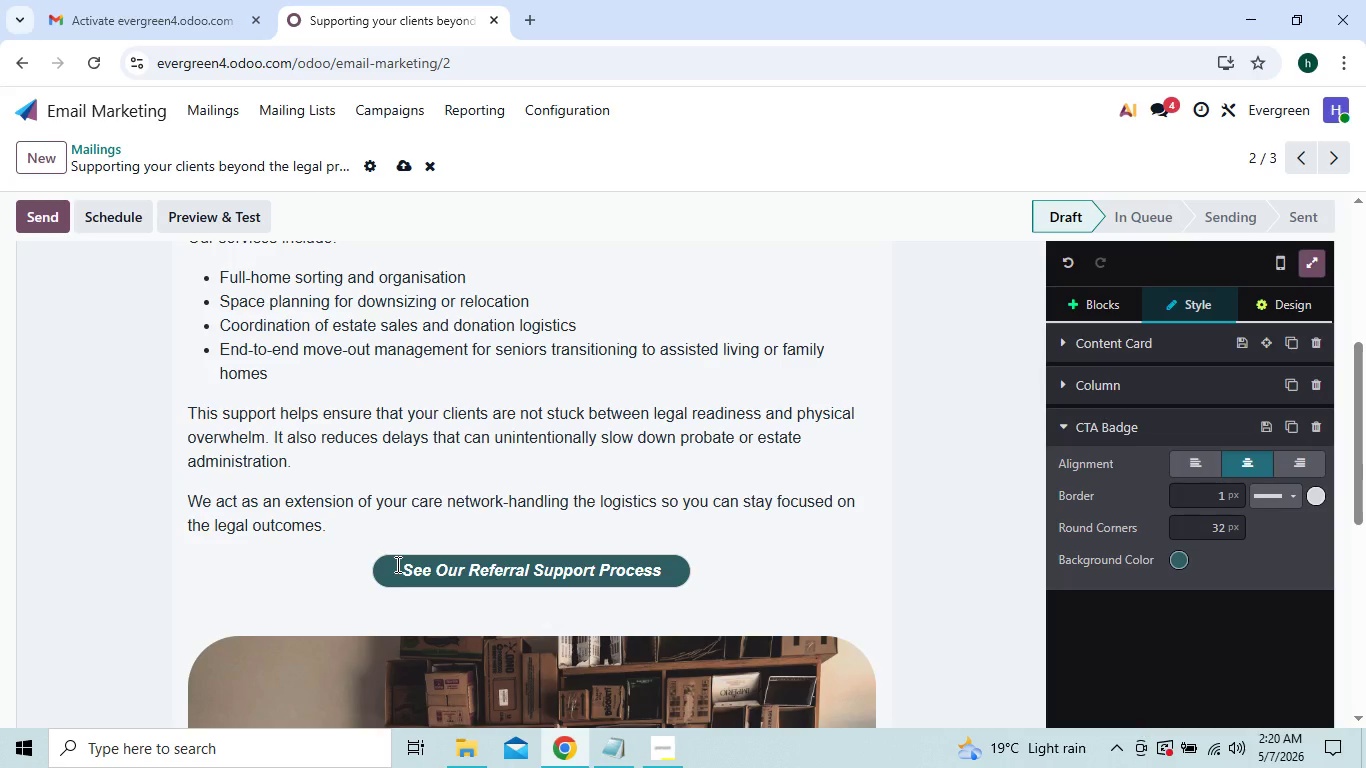 
key(Space)
 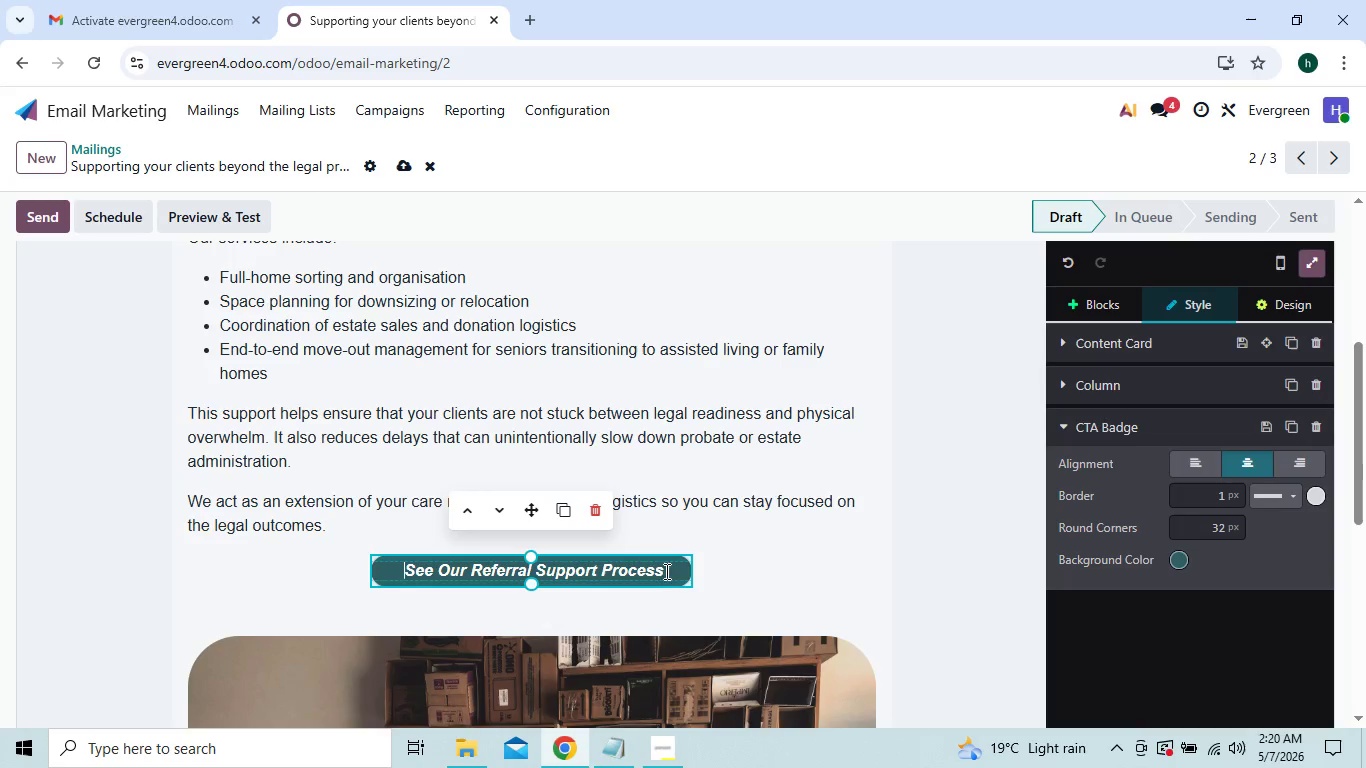 
left_click([673, 570])
 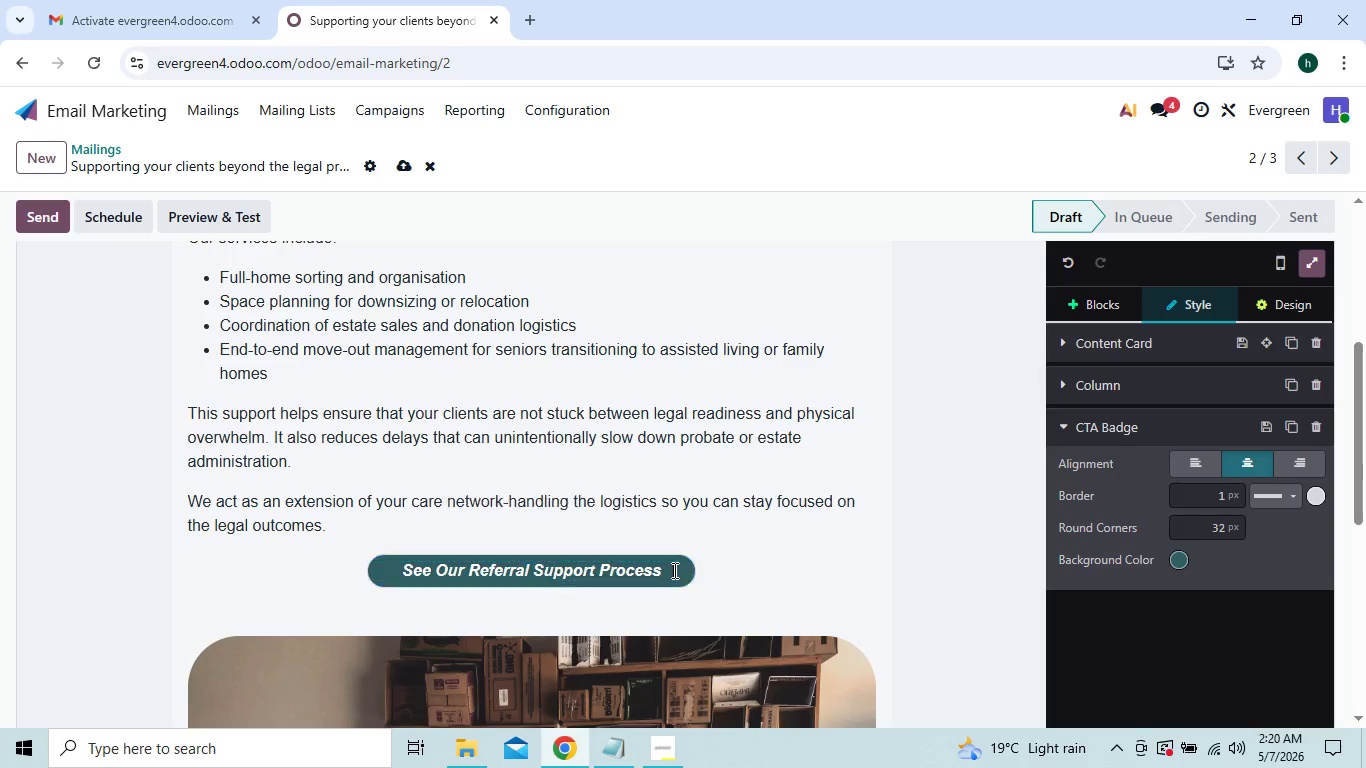 
key(Space)
 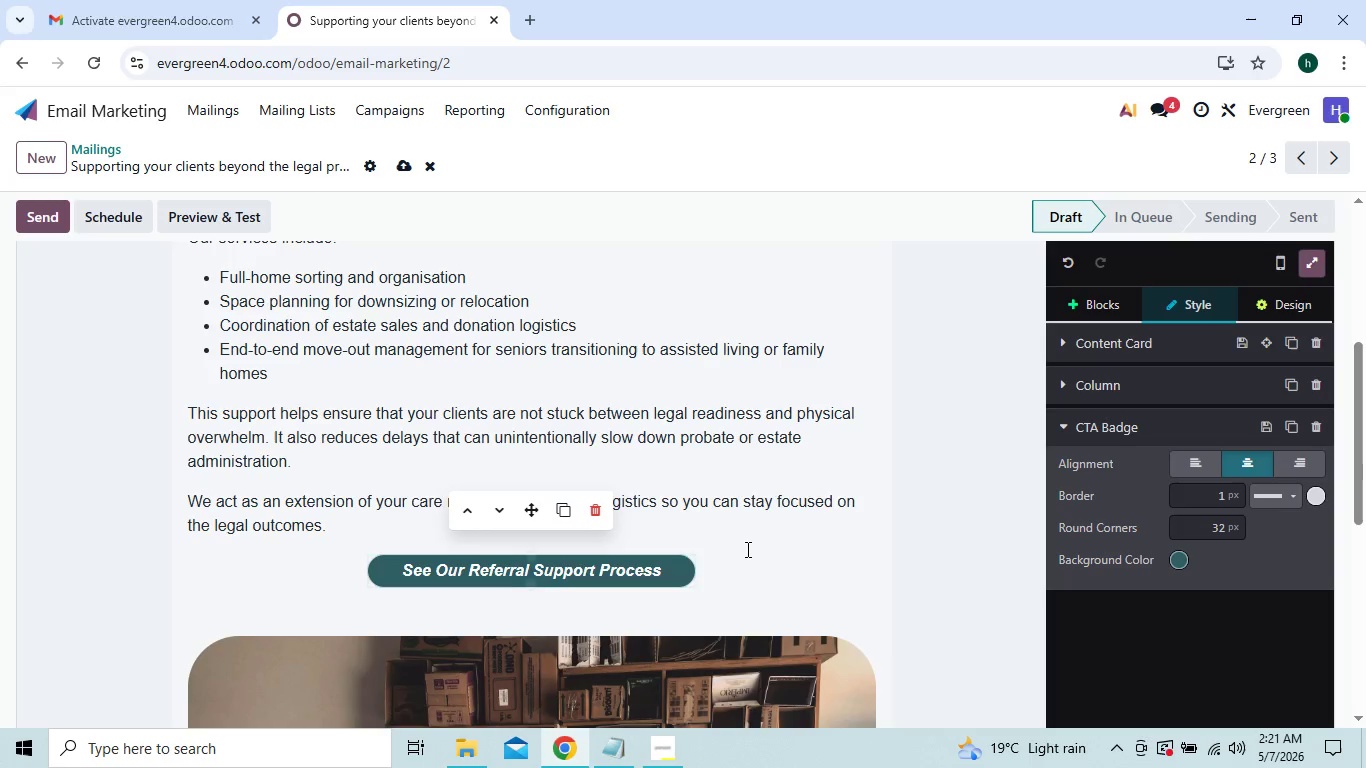 
left_click([750, 549])
 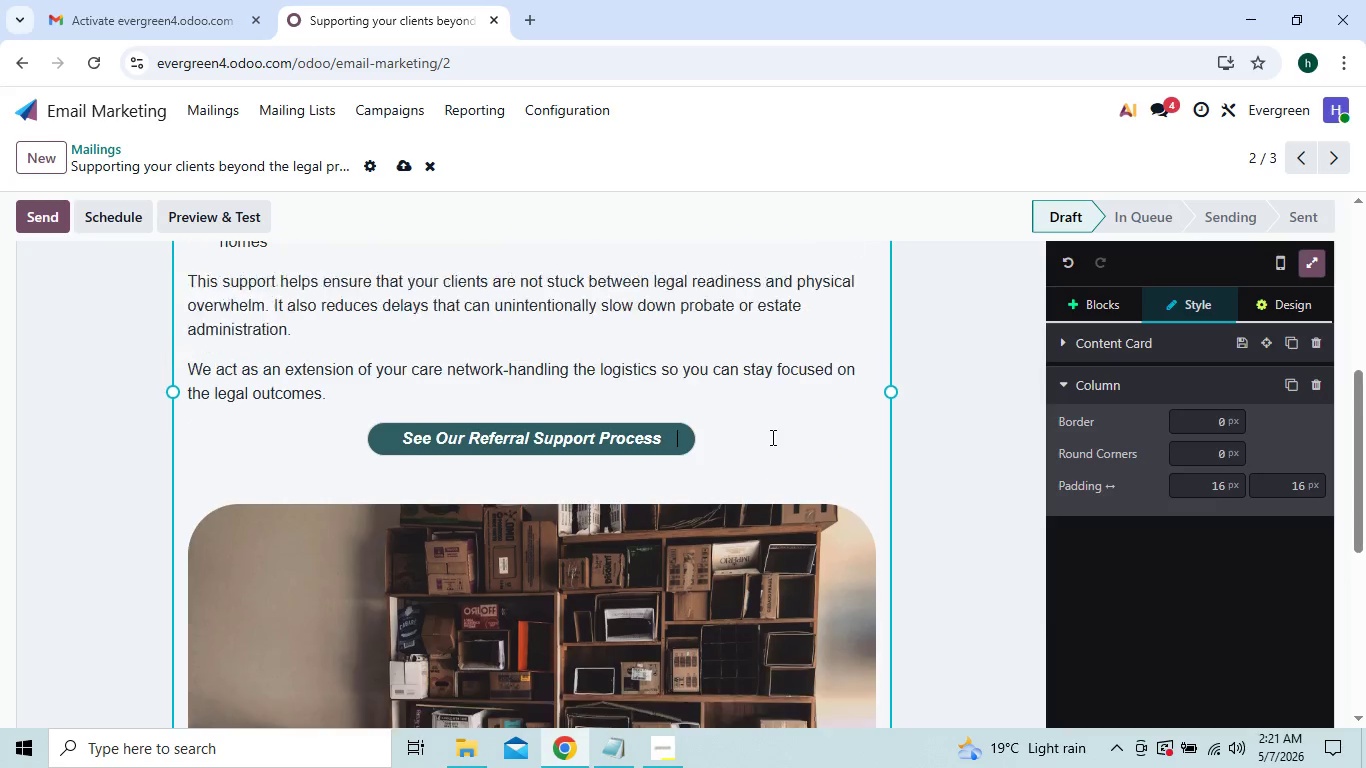 
wait(5.77)
 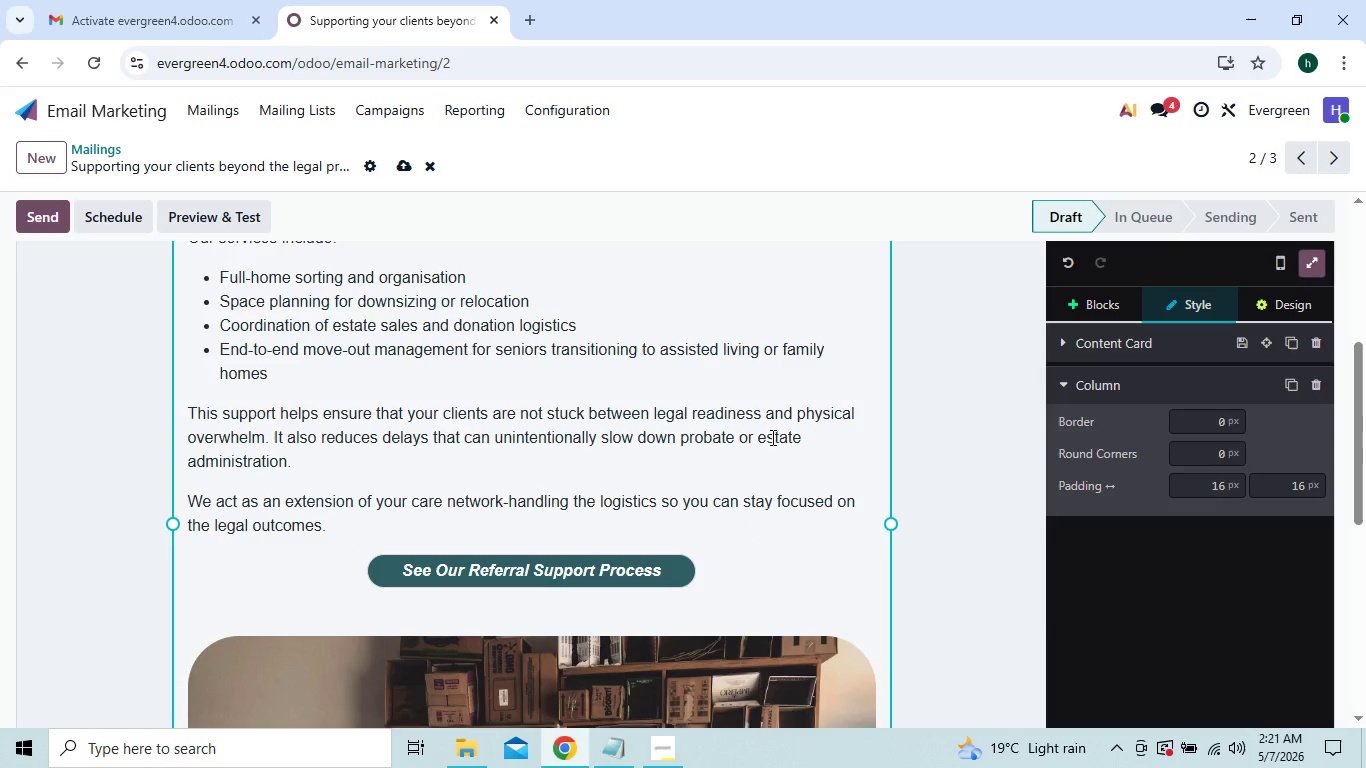 
left_click([407, 161])
 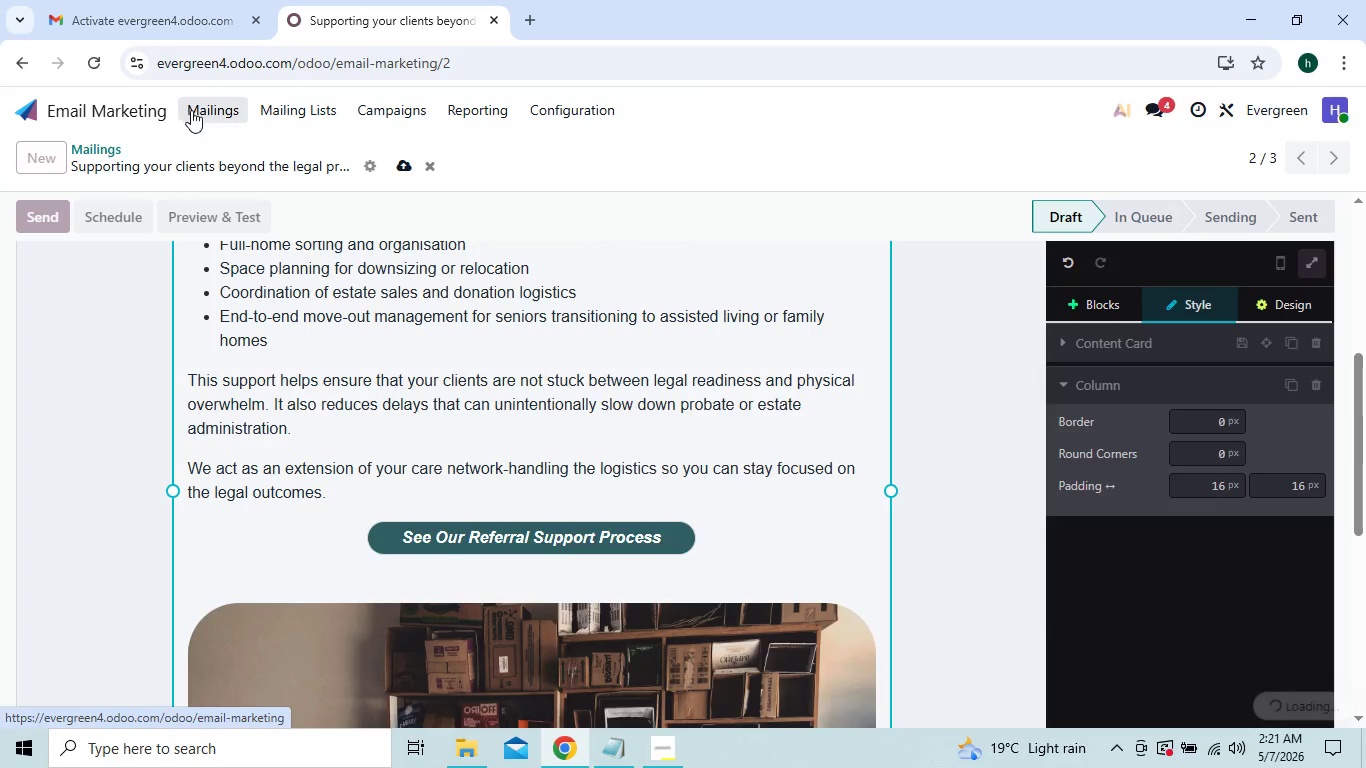 
left_click([199, 110])
 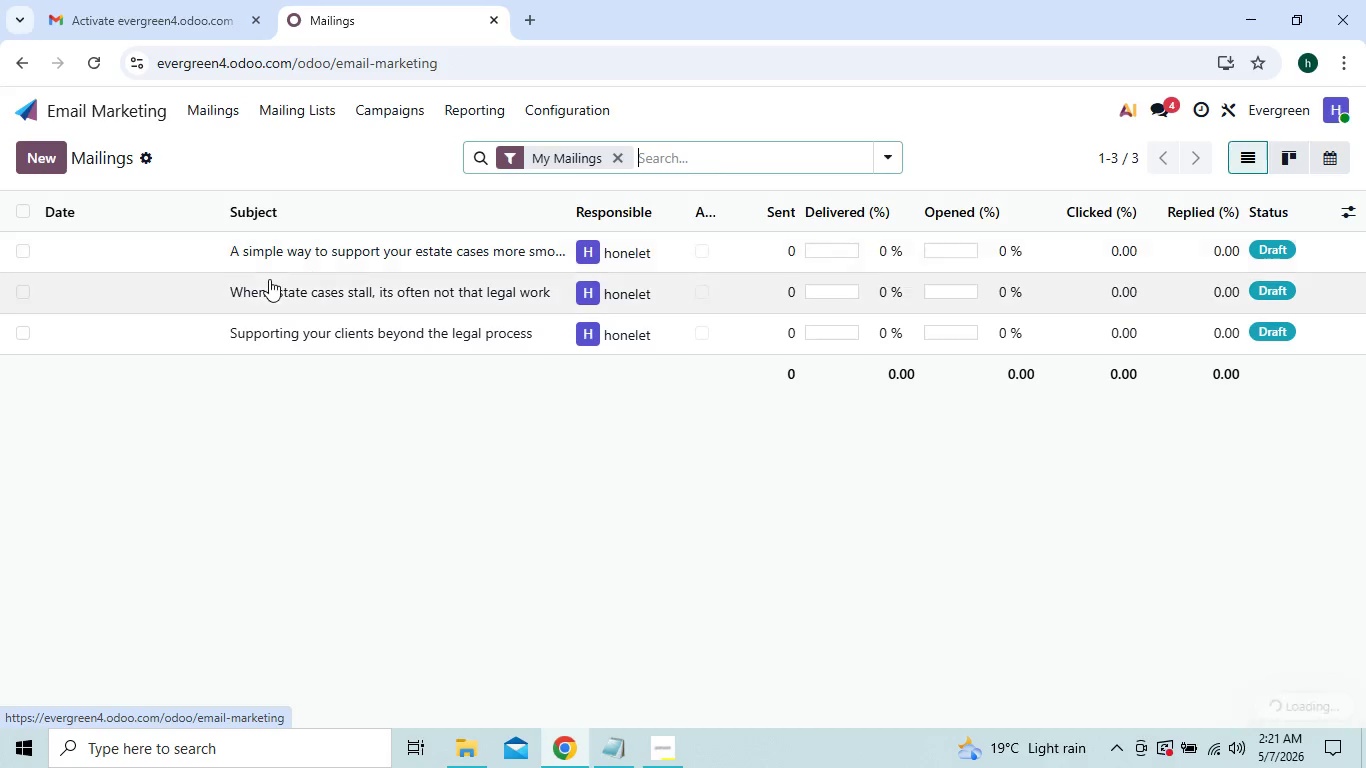 
mouse_move([271, 285])
 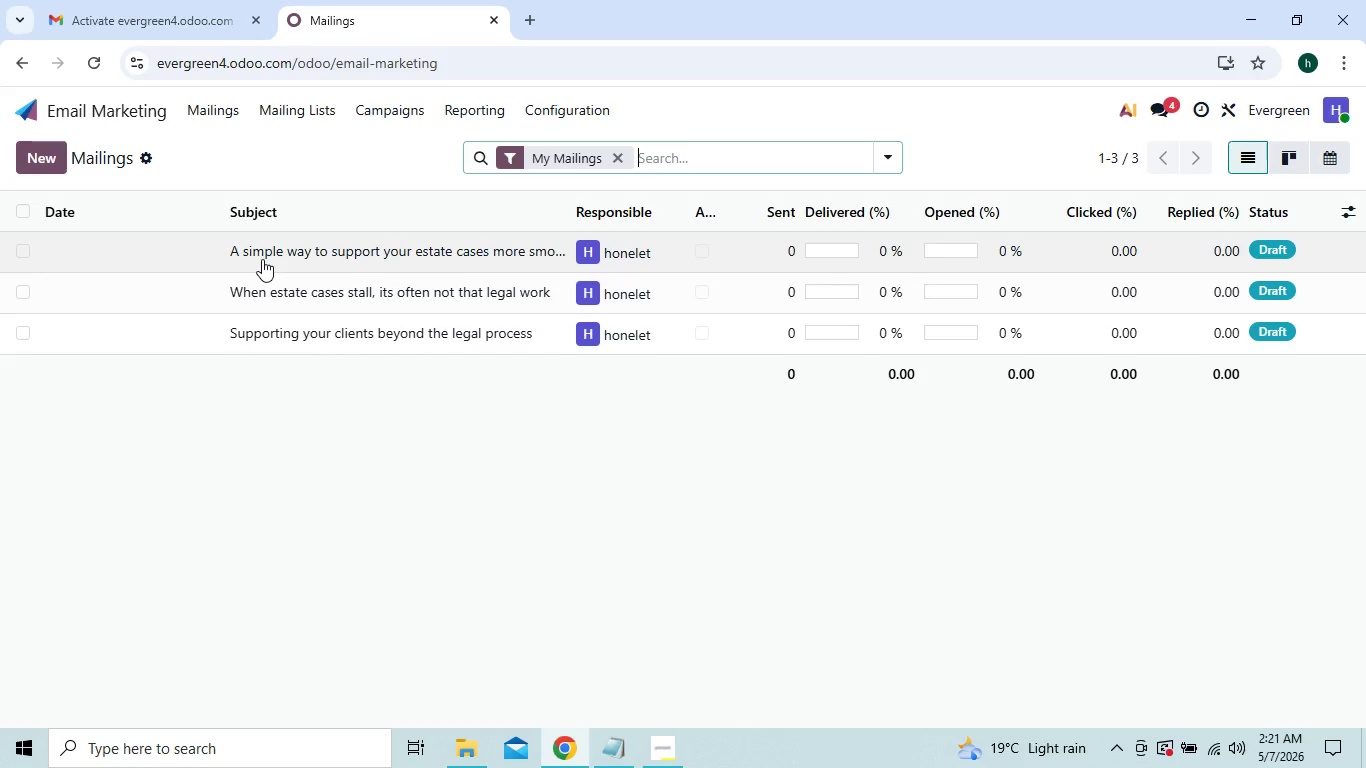 
left_click([262, 259])
 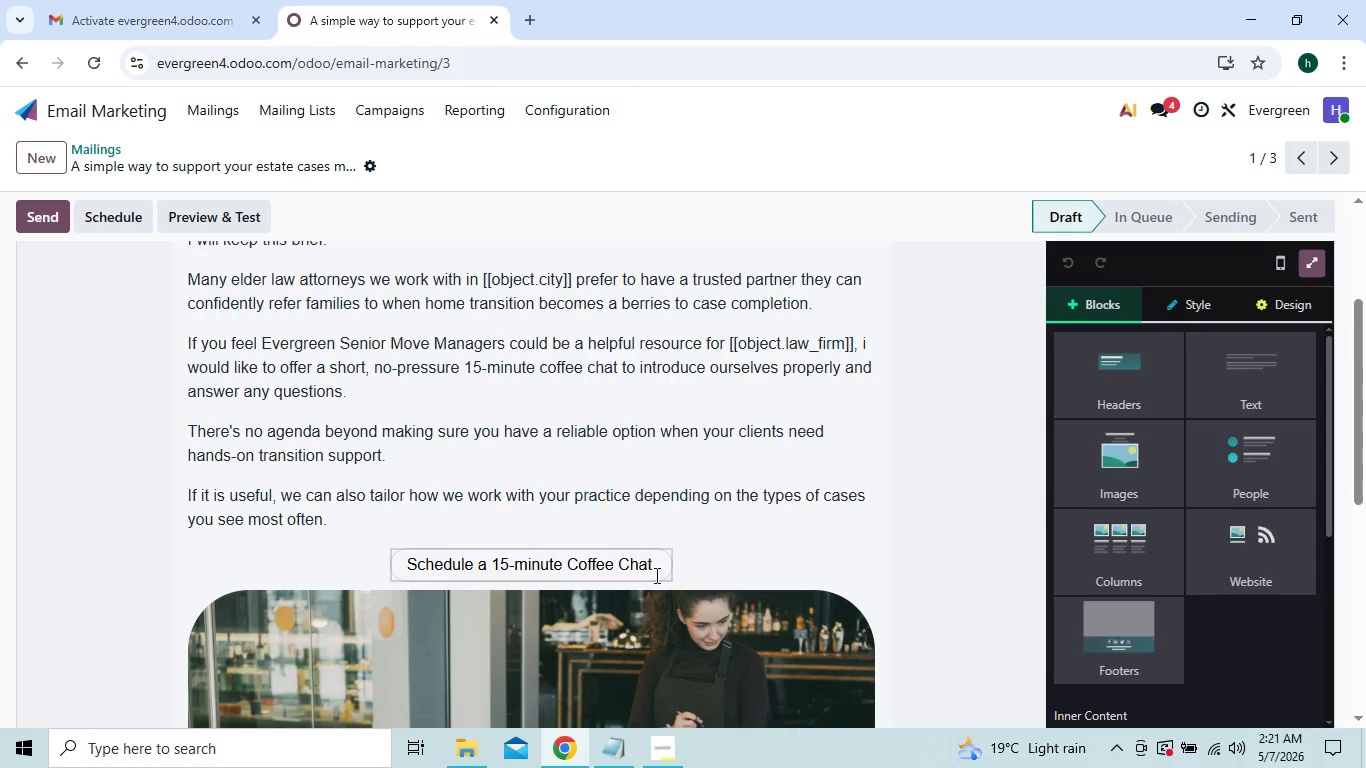 
wait(5.88)
 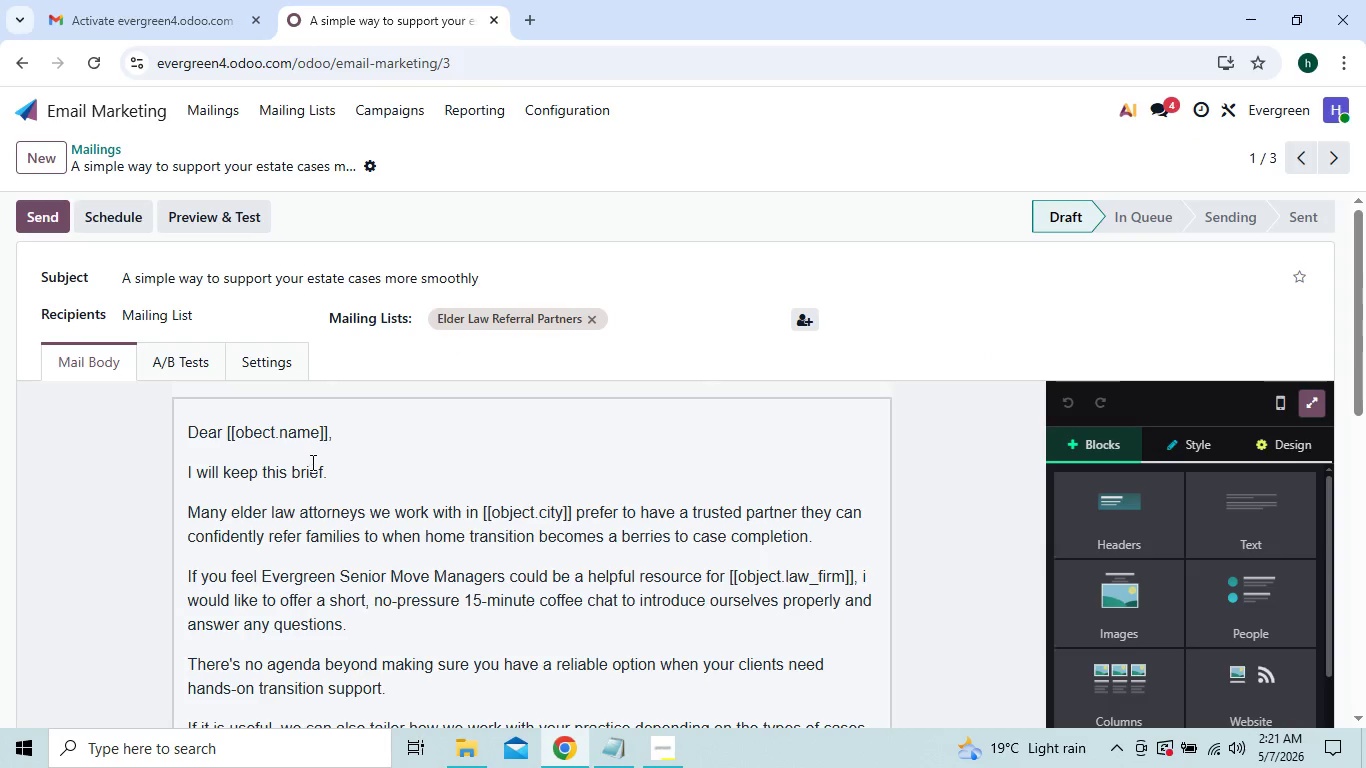 
left_click([670, 567])
 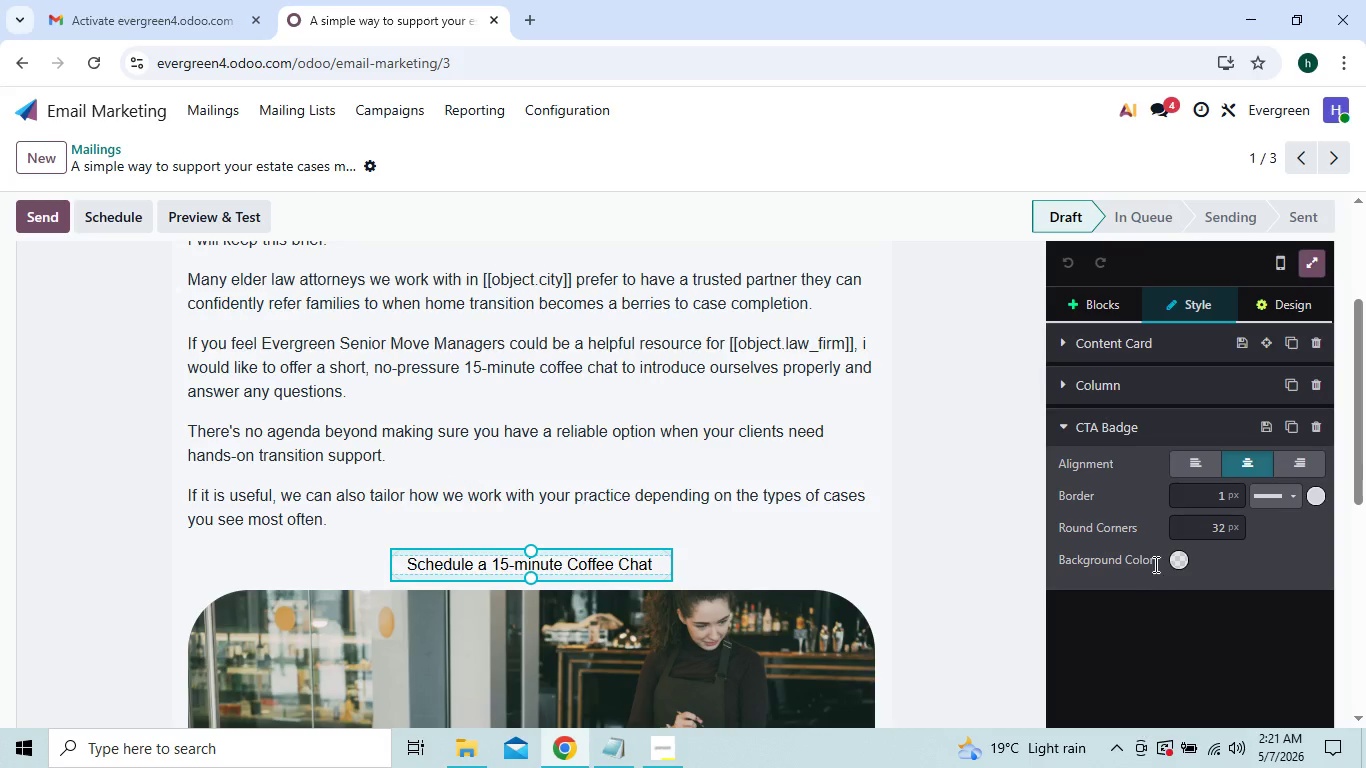 
left_click([1169, 560])
 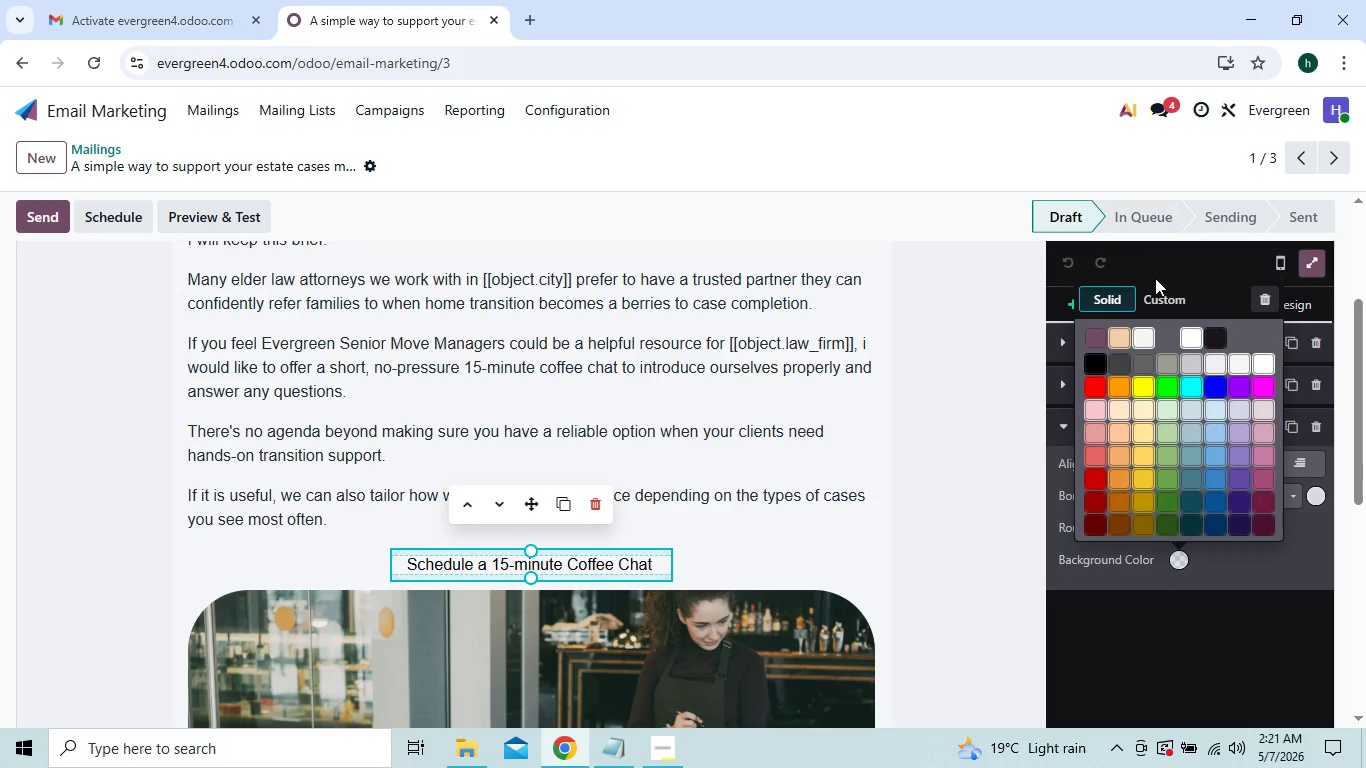 
left_click([1161, 297])
 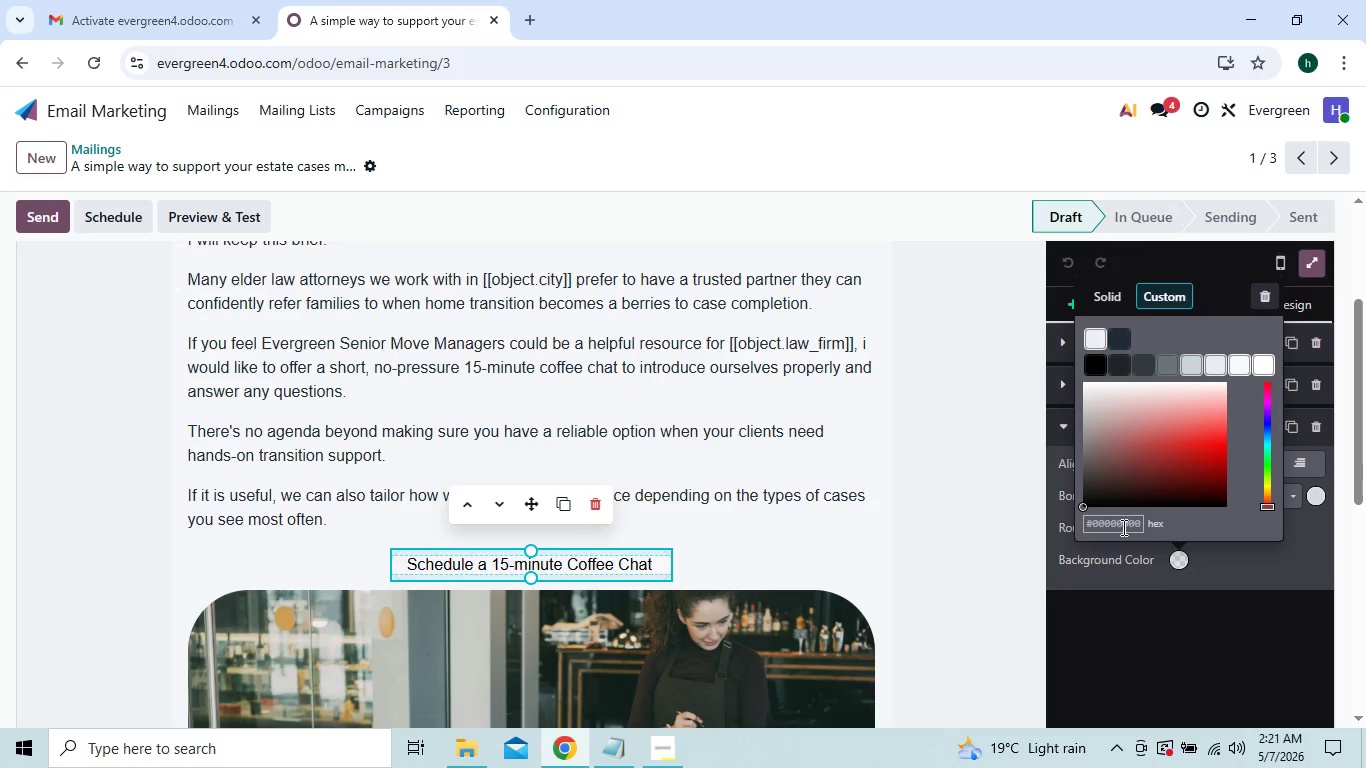 
left_click([1121, 528])
 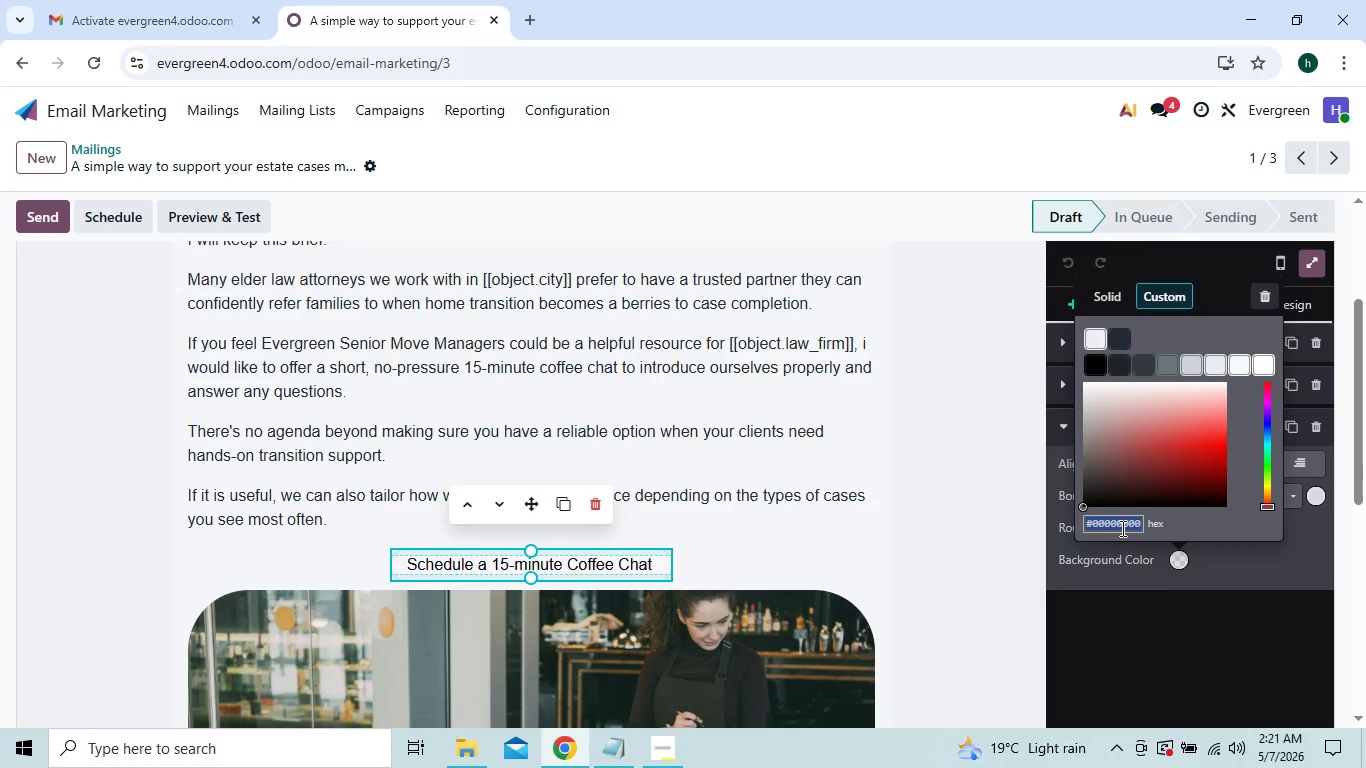 
key(Control+V)
 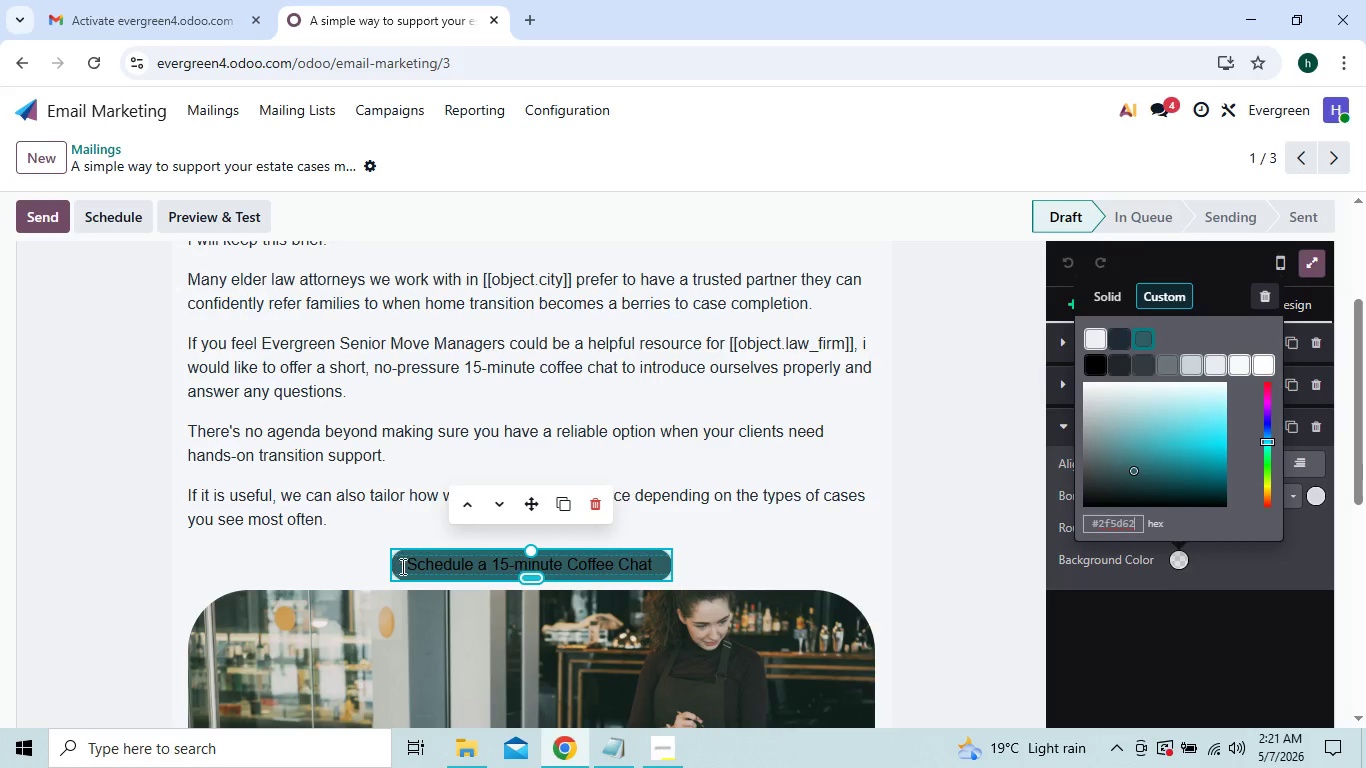 
left_click([407, 562])
 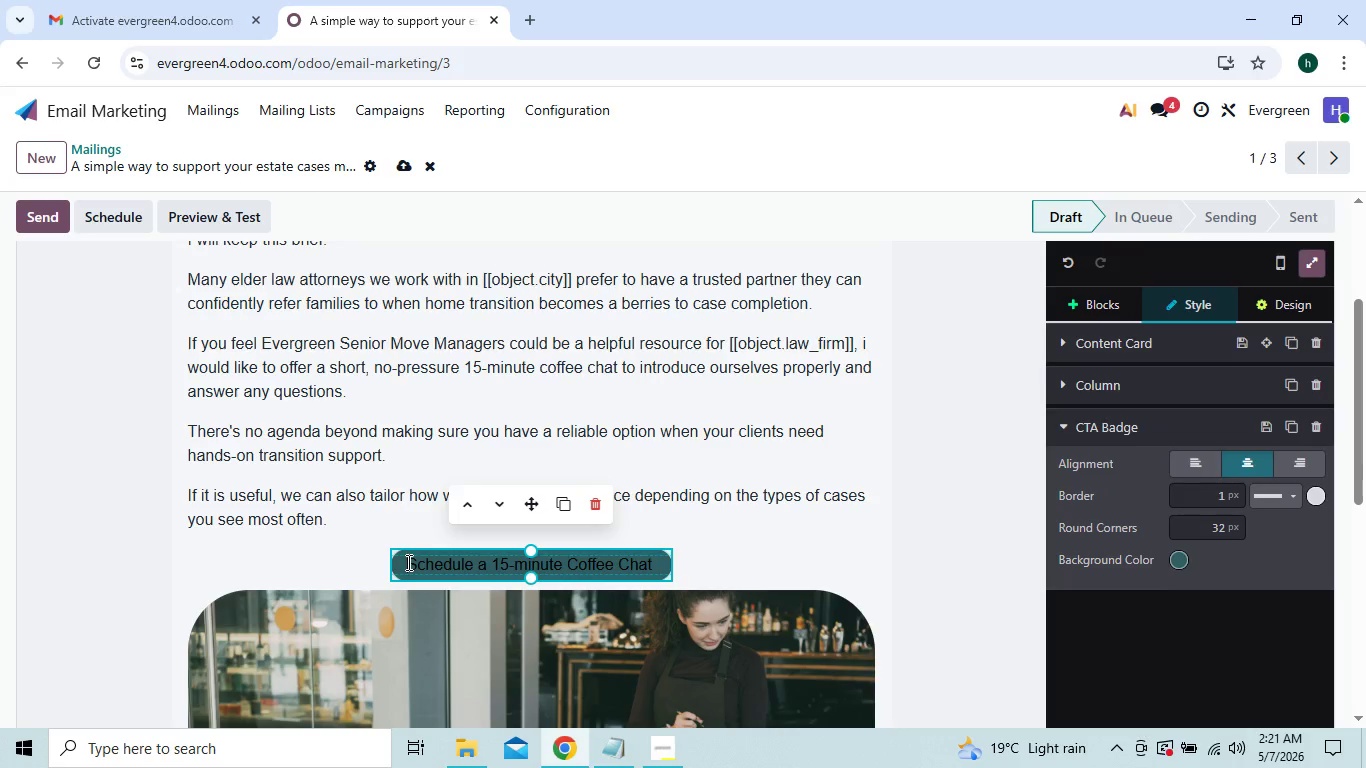 
key(Space)
 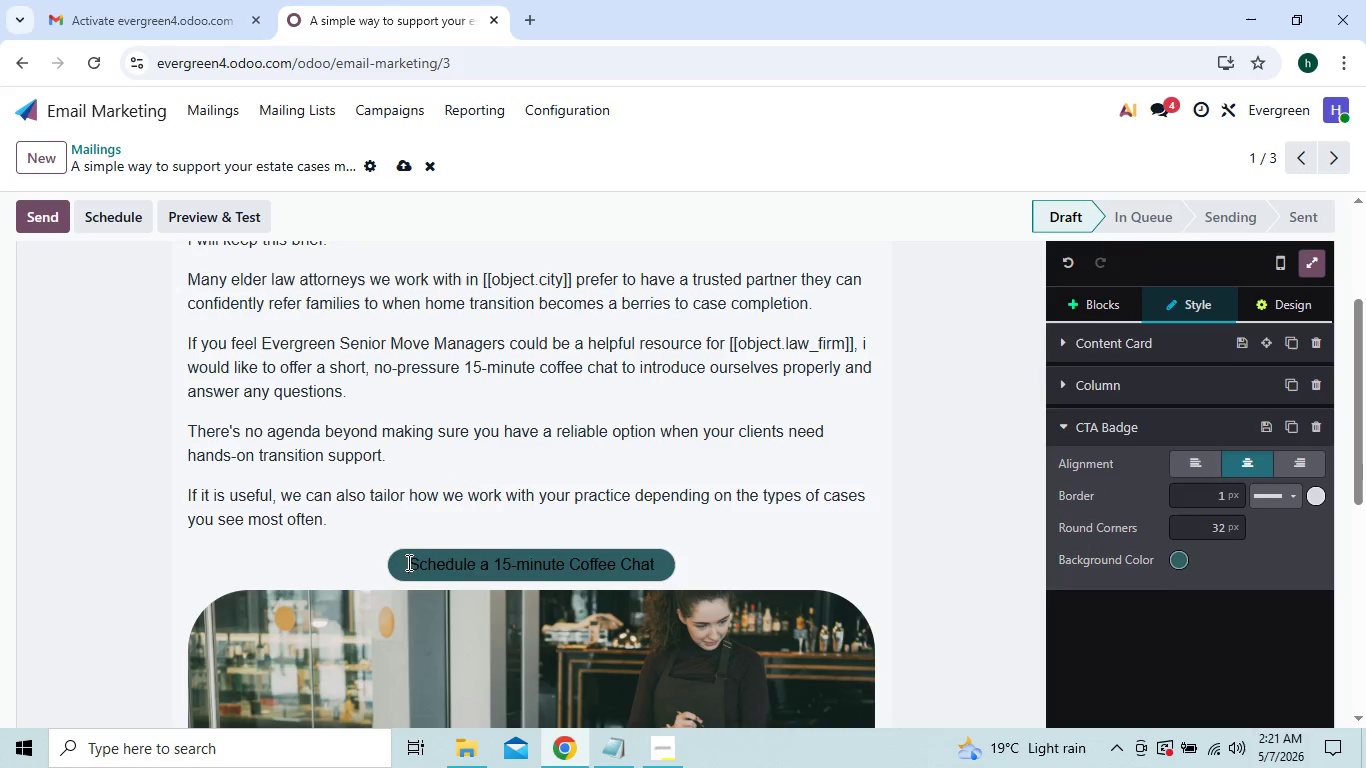 
key(Space)
 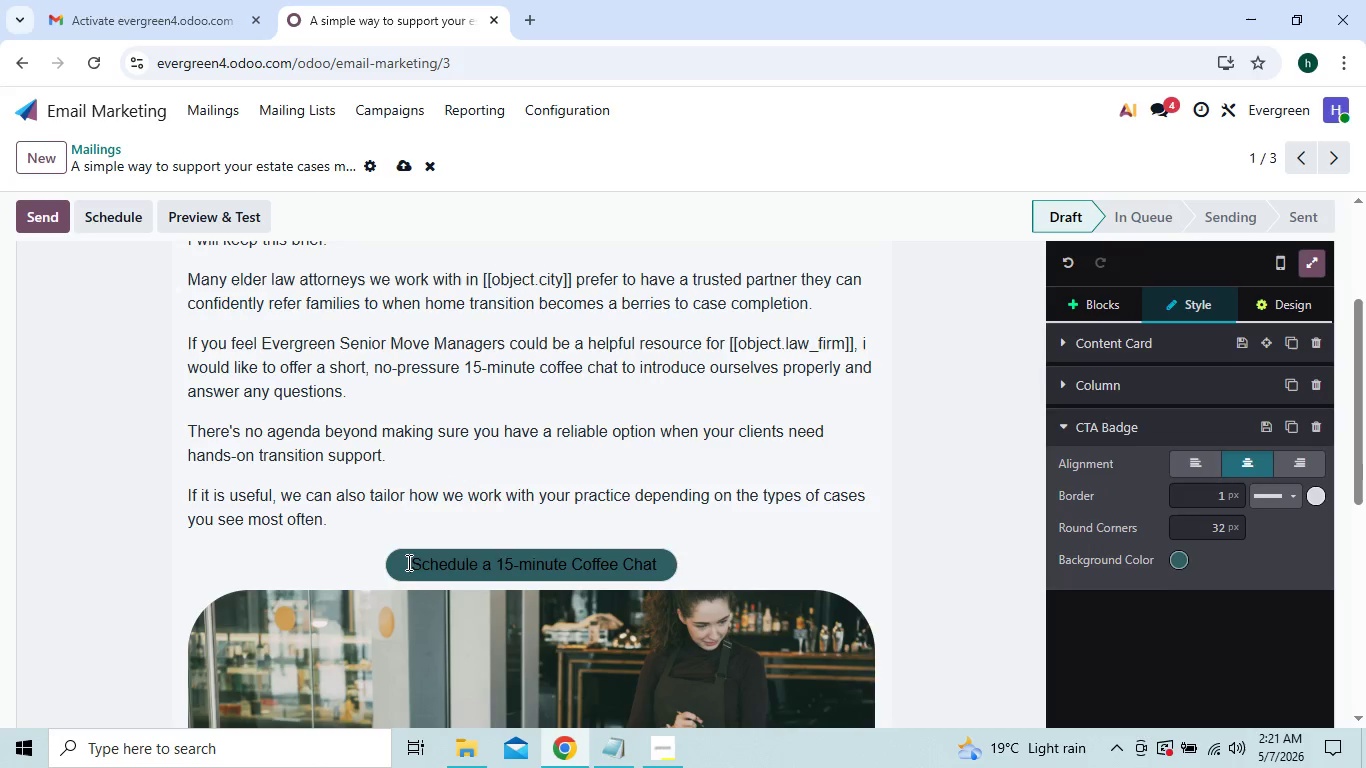 
key(Space)
 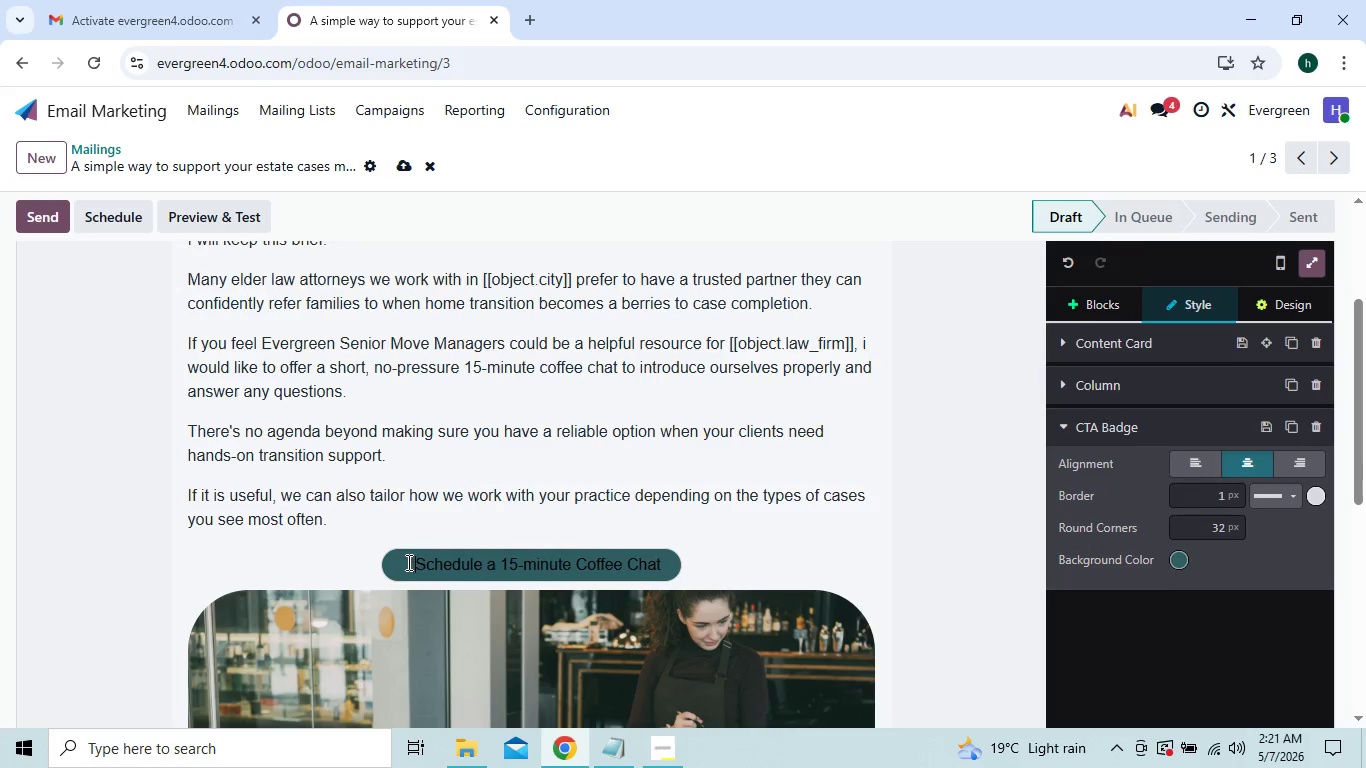 
key(Space)
 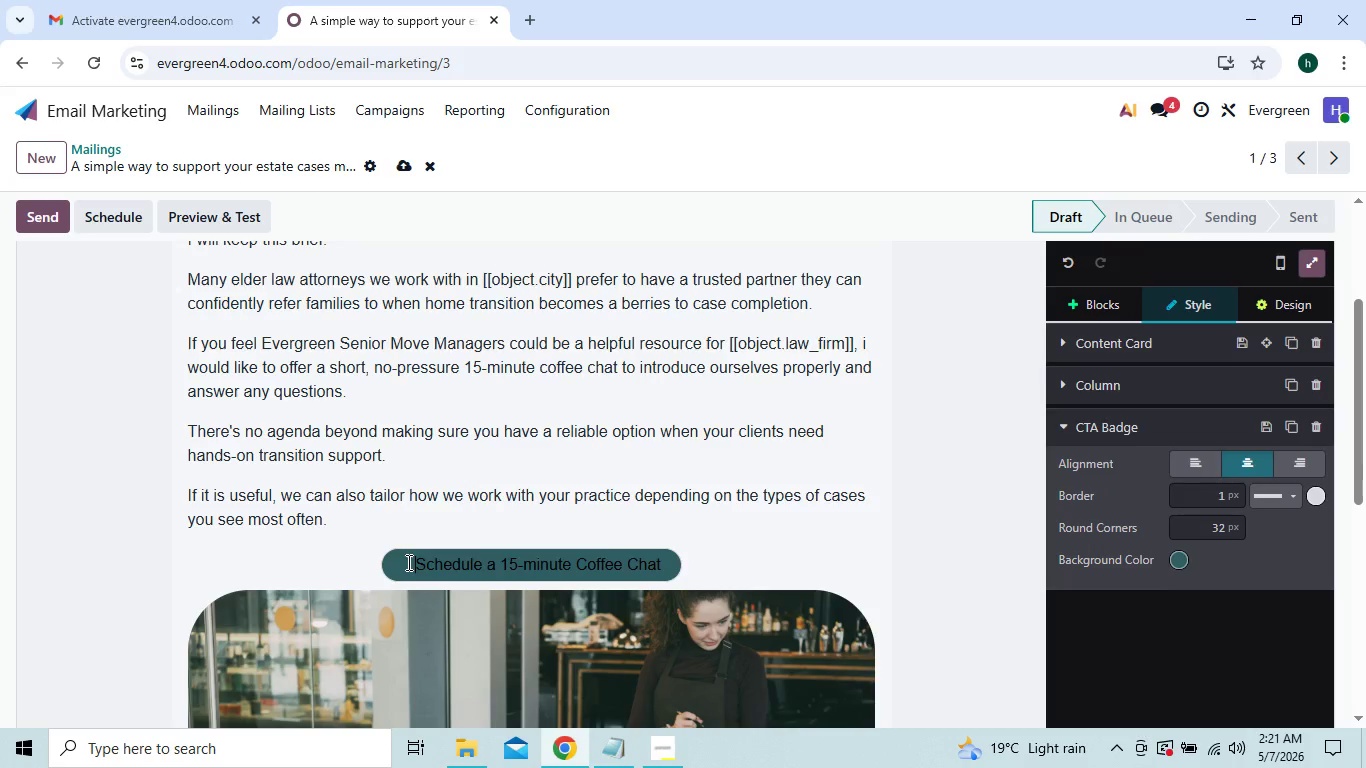 
key(Space)
 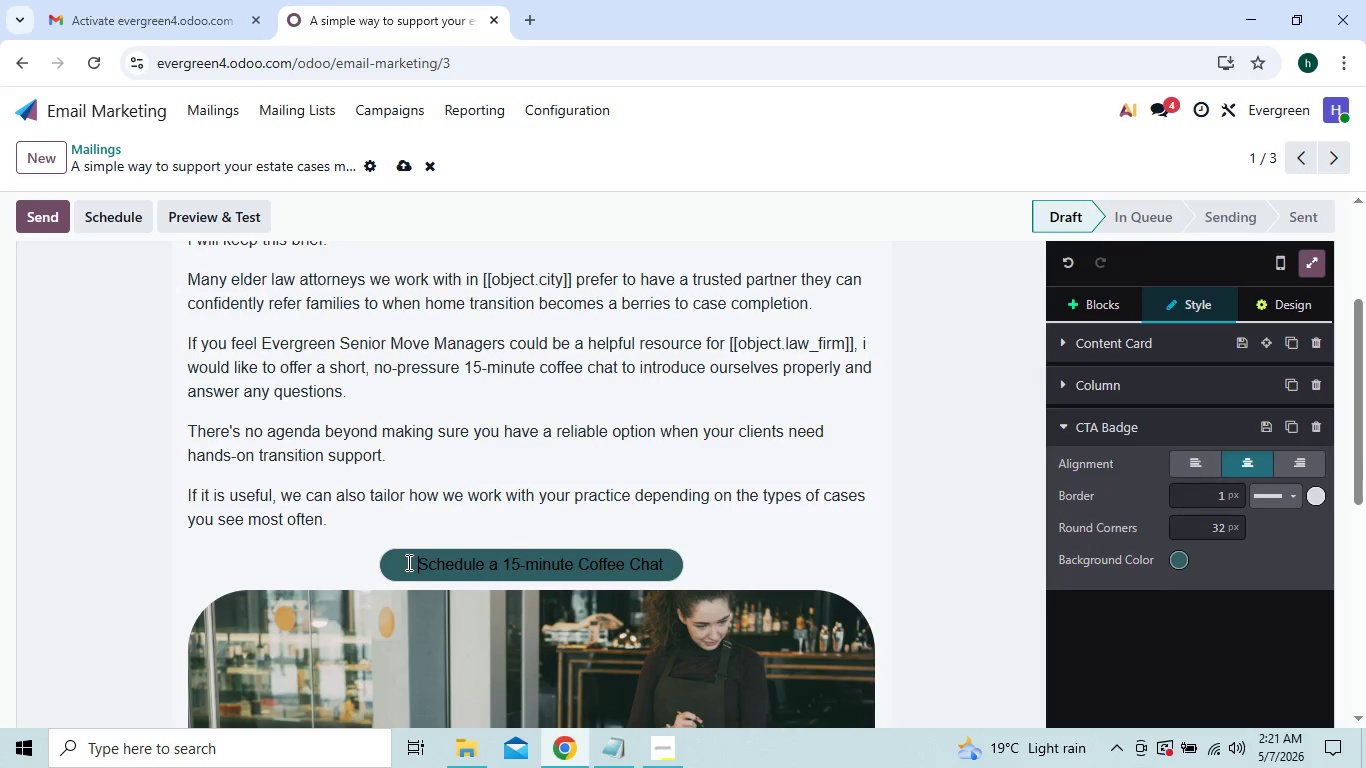 
key(Space)
 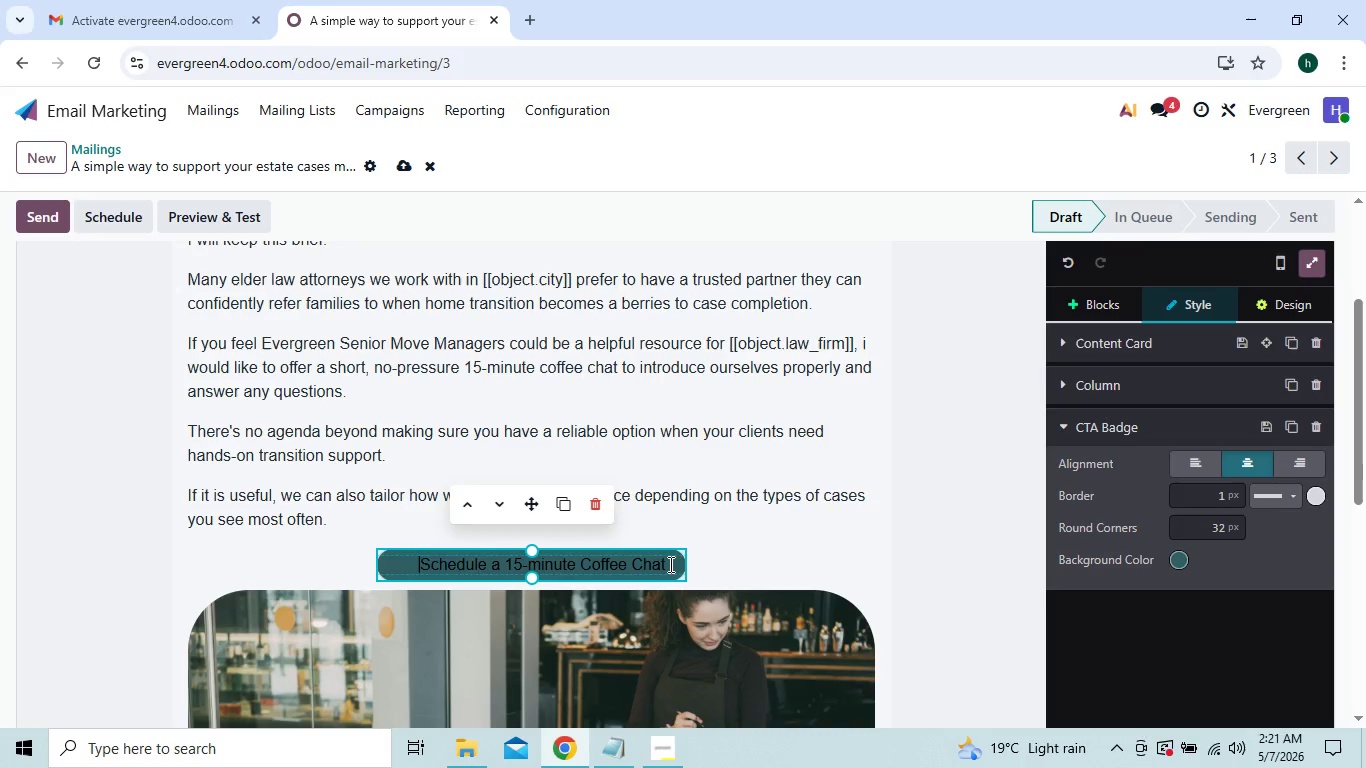 
left_click([669, 564])
 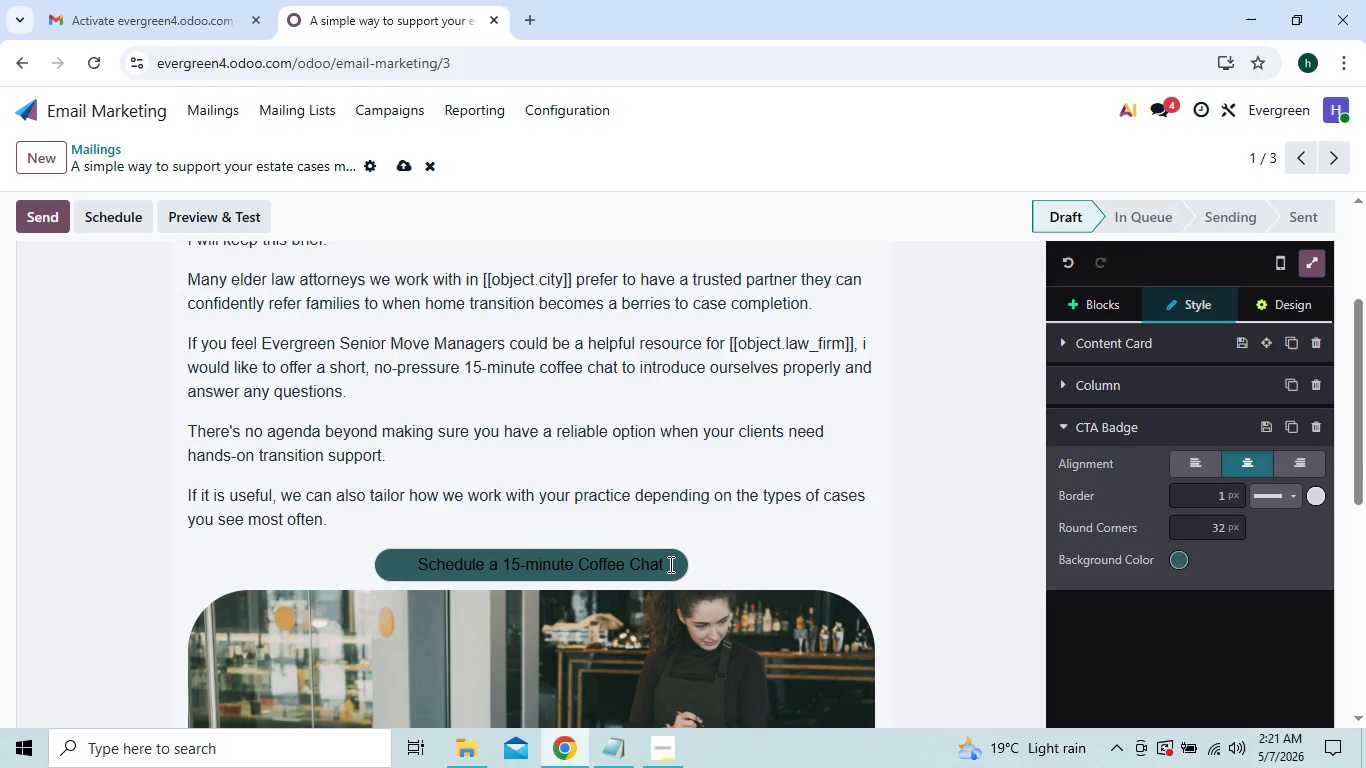 
key(Space)
 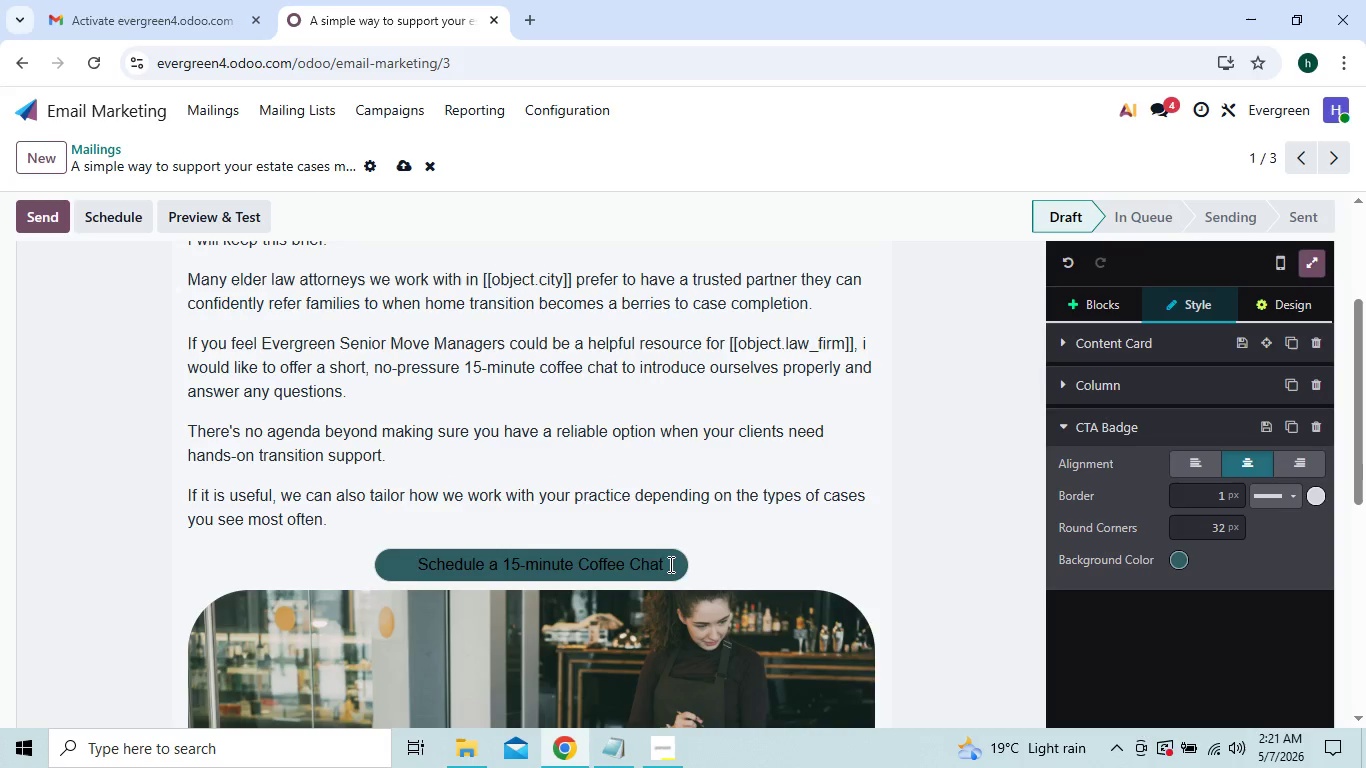 
key(Space)
 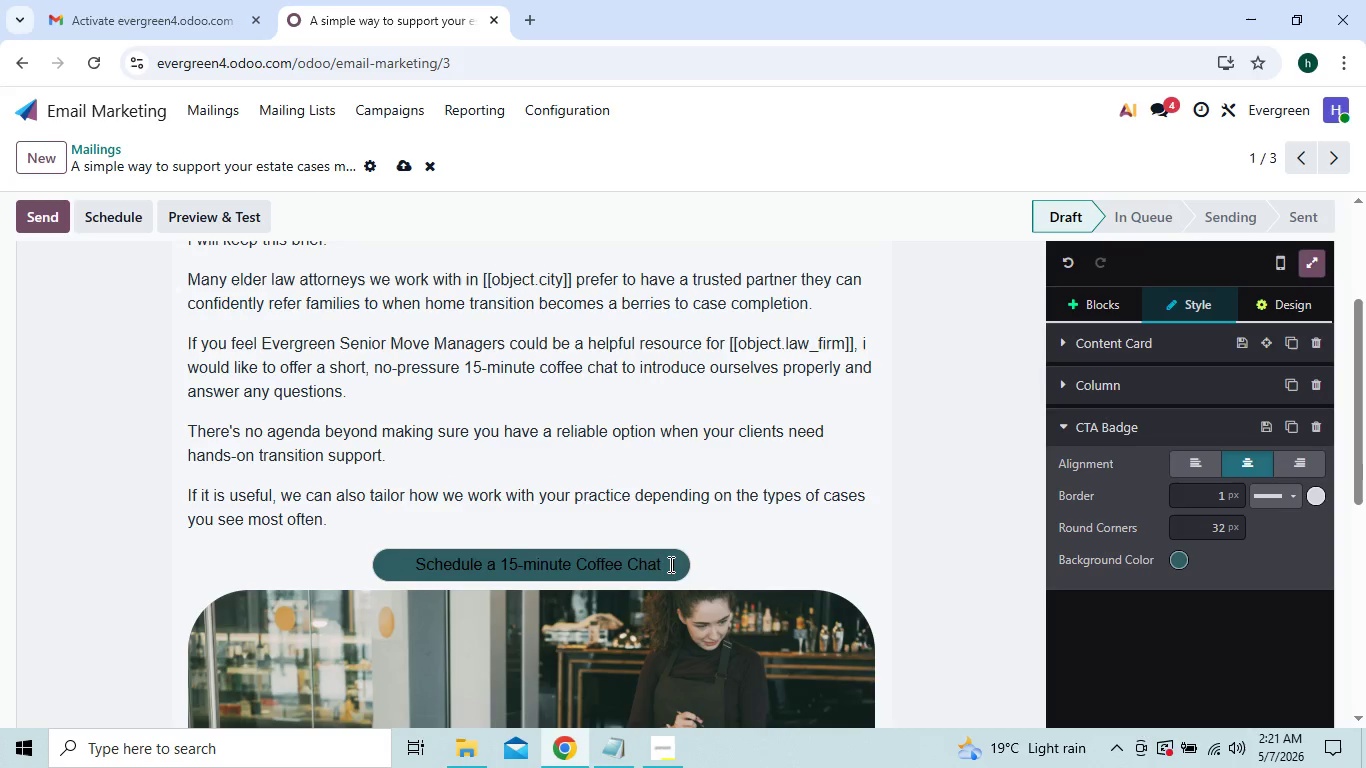 
key(Space)
 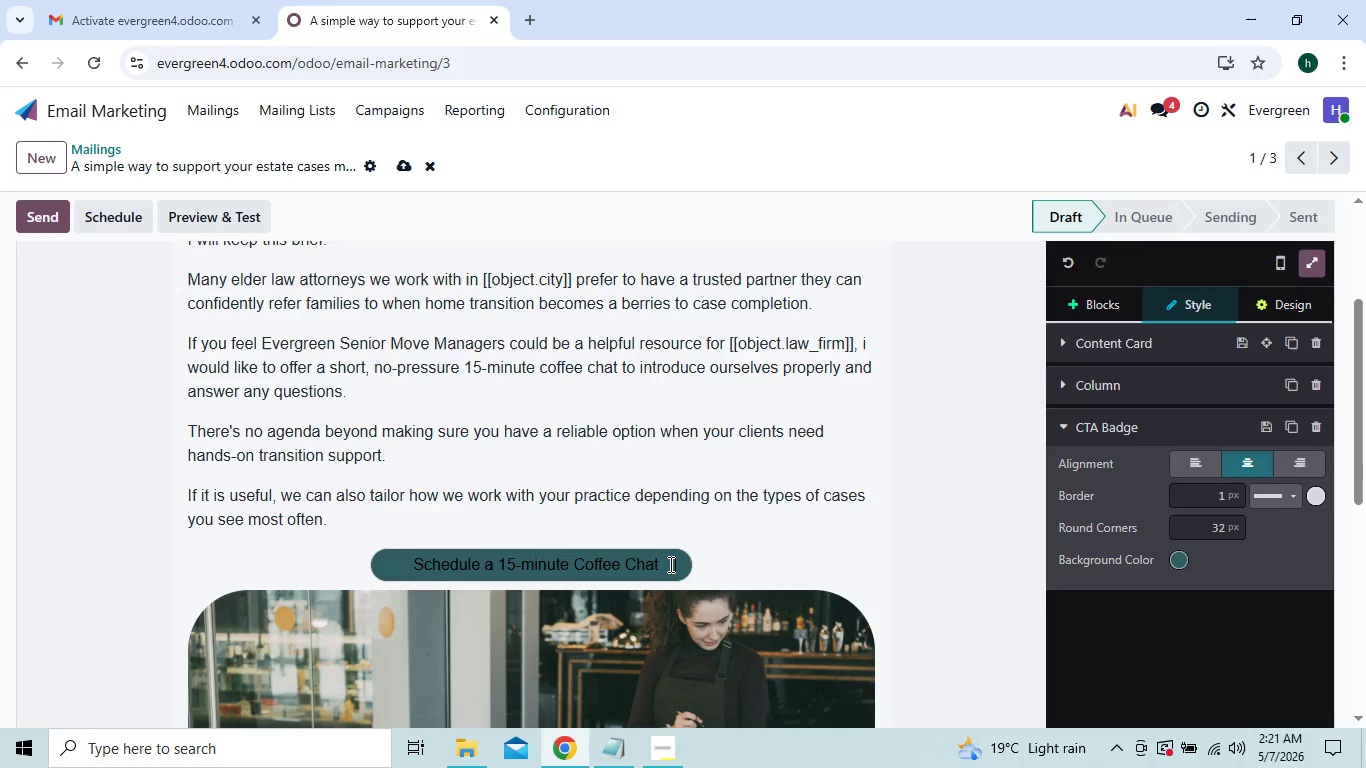 
key(Space)
 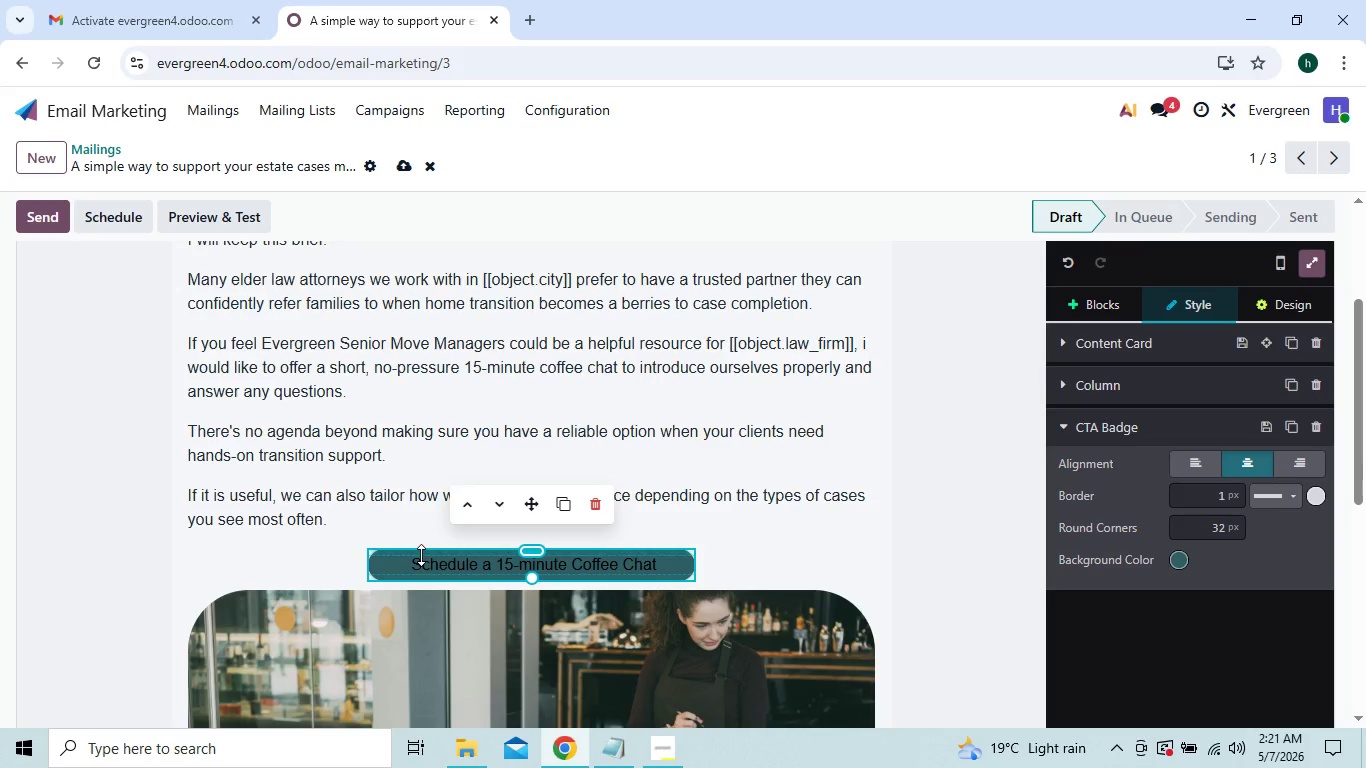 
key(Space)
 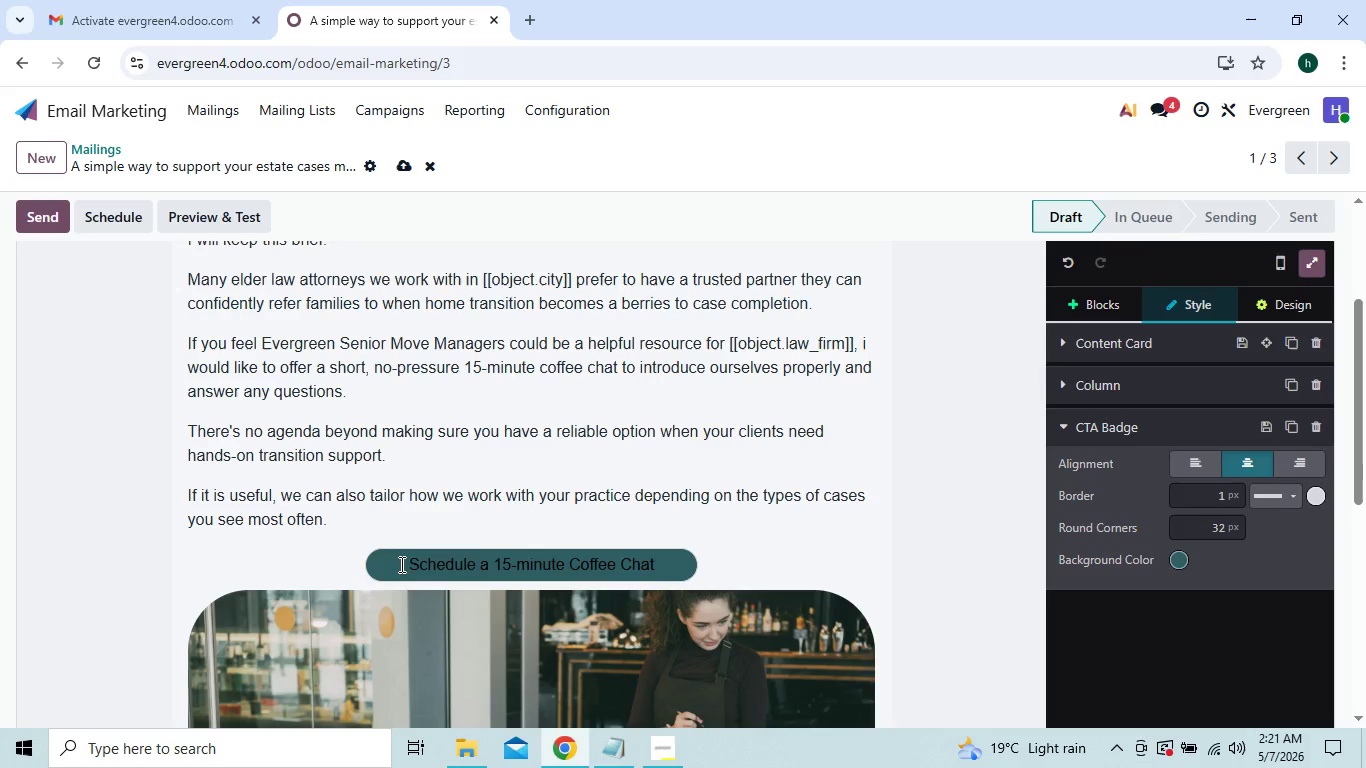 
key(Space)
 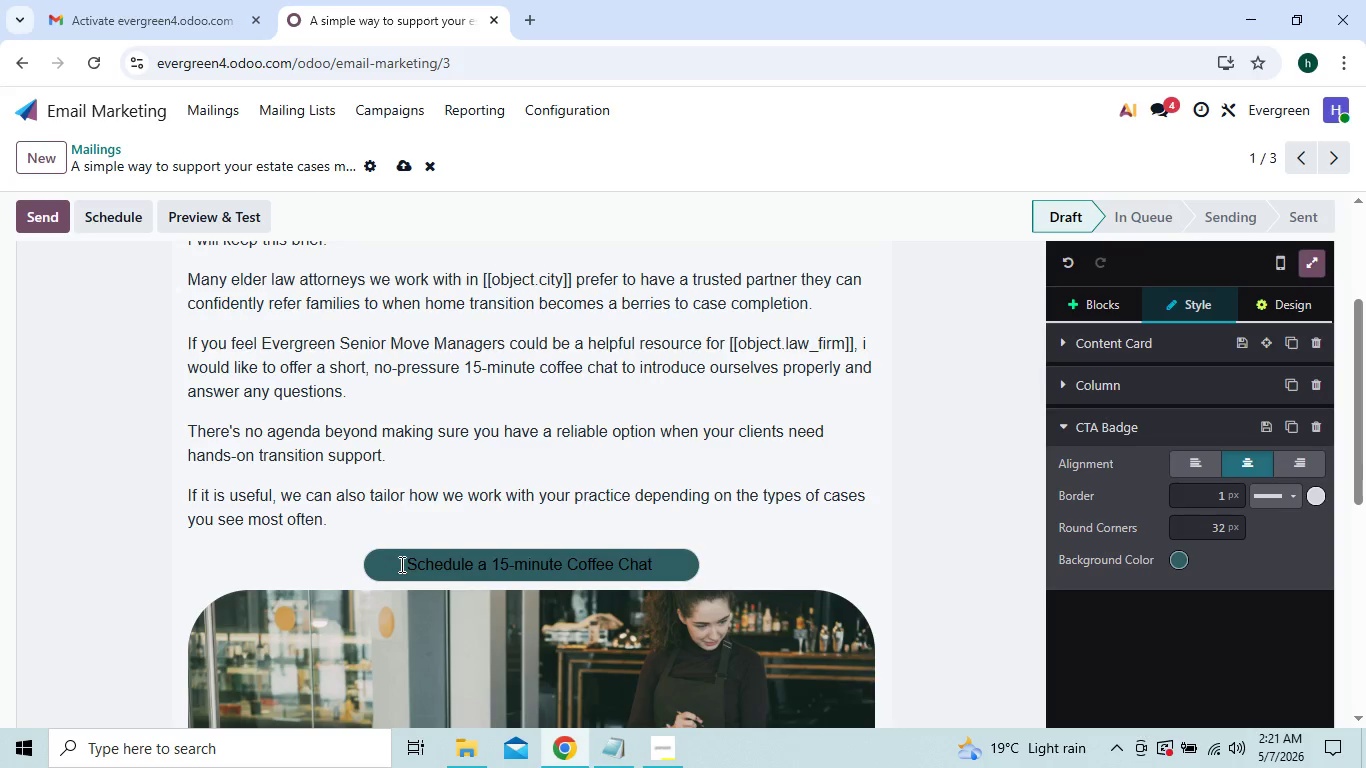 
key(Space)
 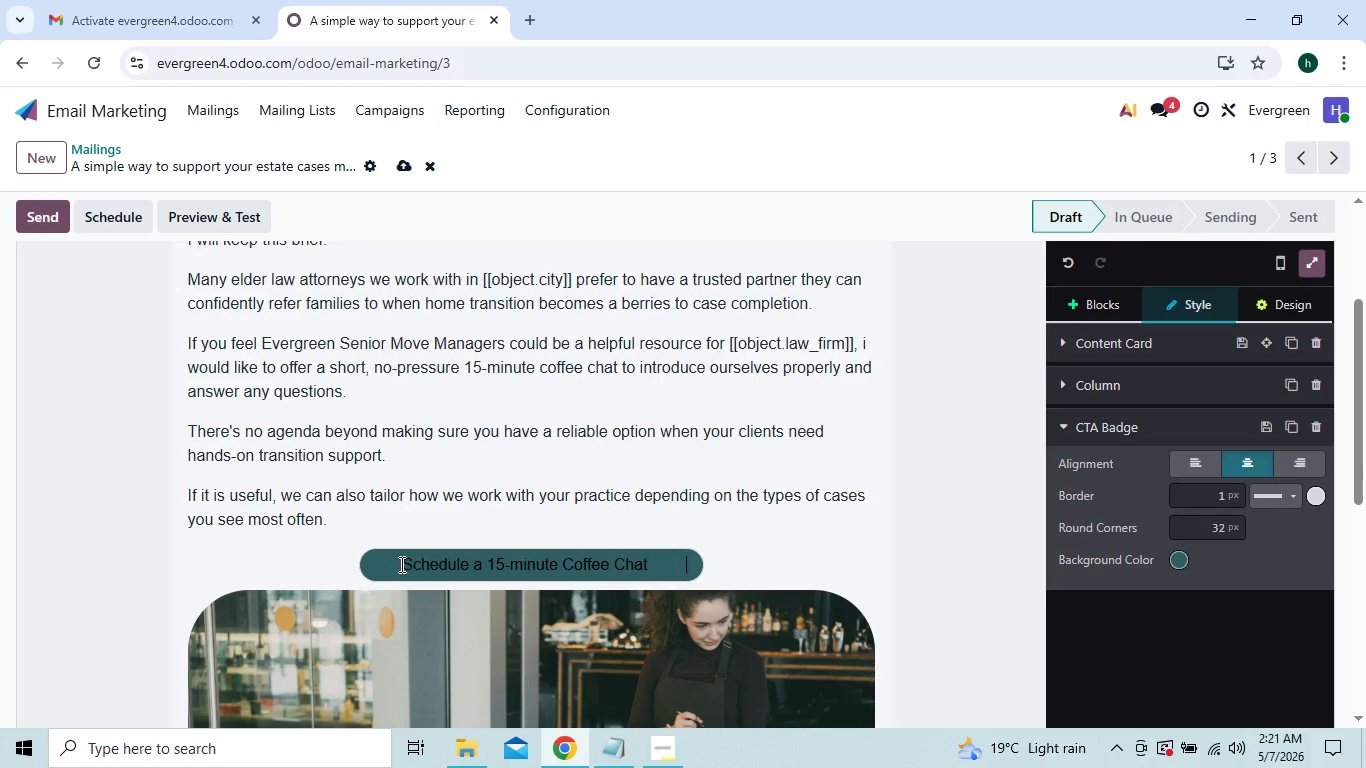 
key(Space)
 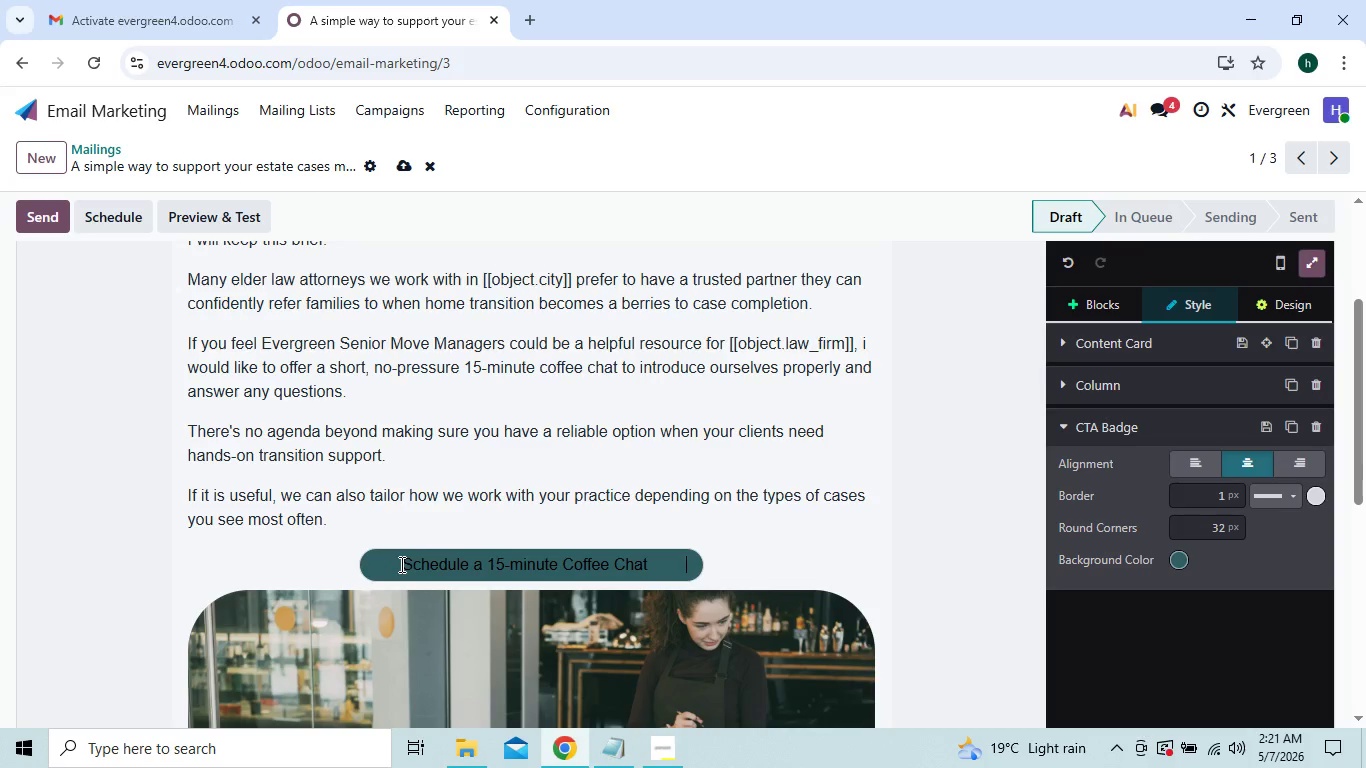 
key(Backspace)
 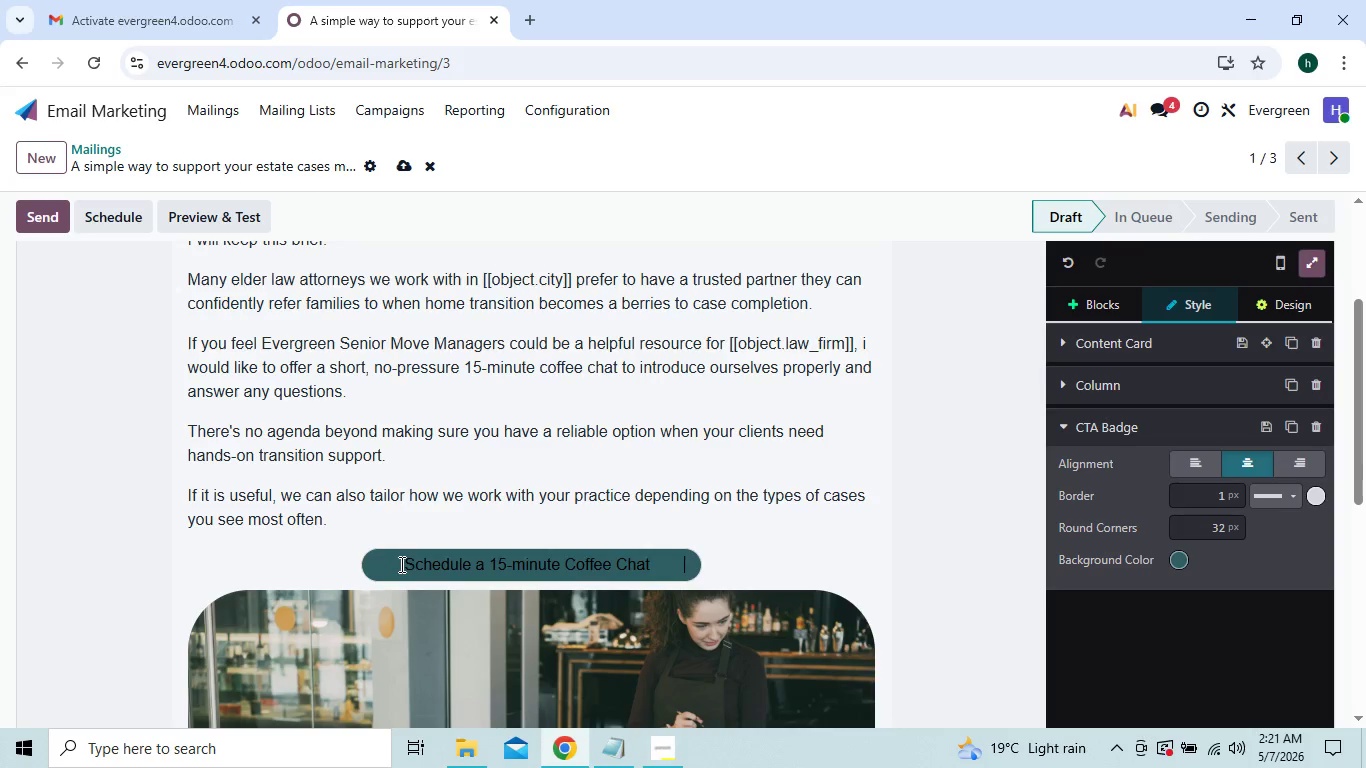 
key(Backspace)
 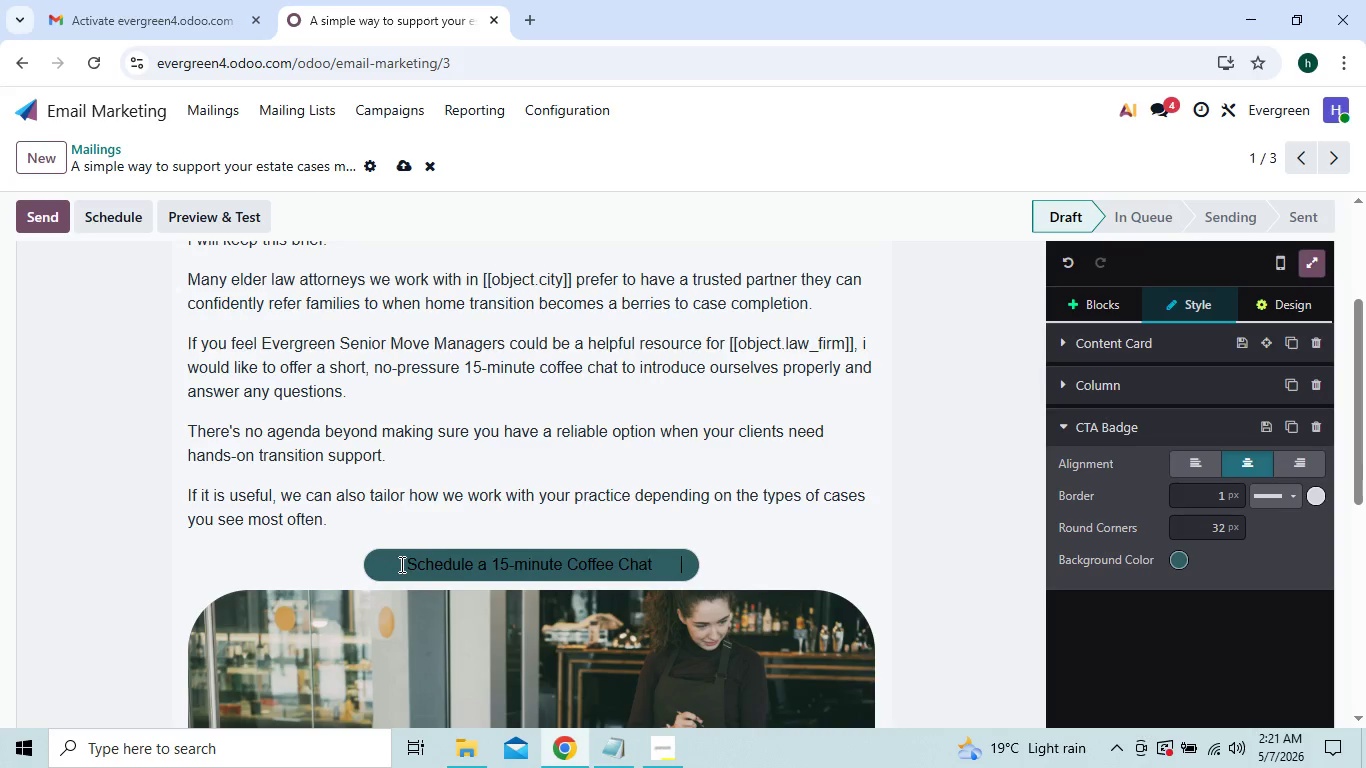 
key(Backspace)
 